 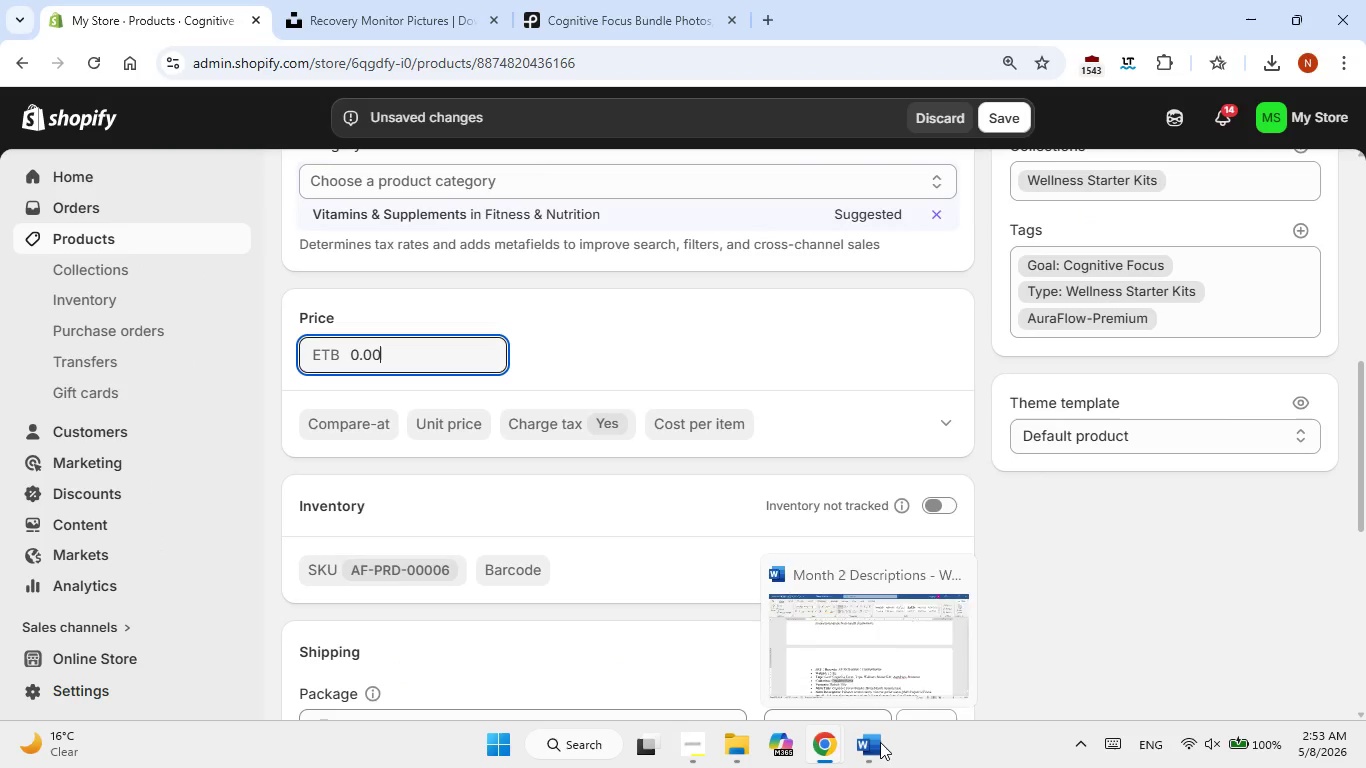 
left_click([1202, 327])
 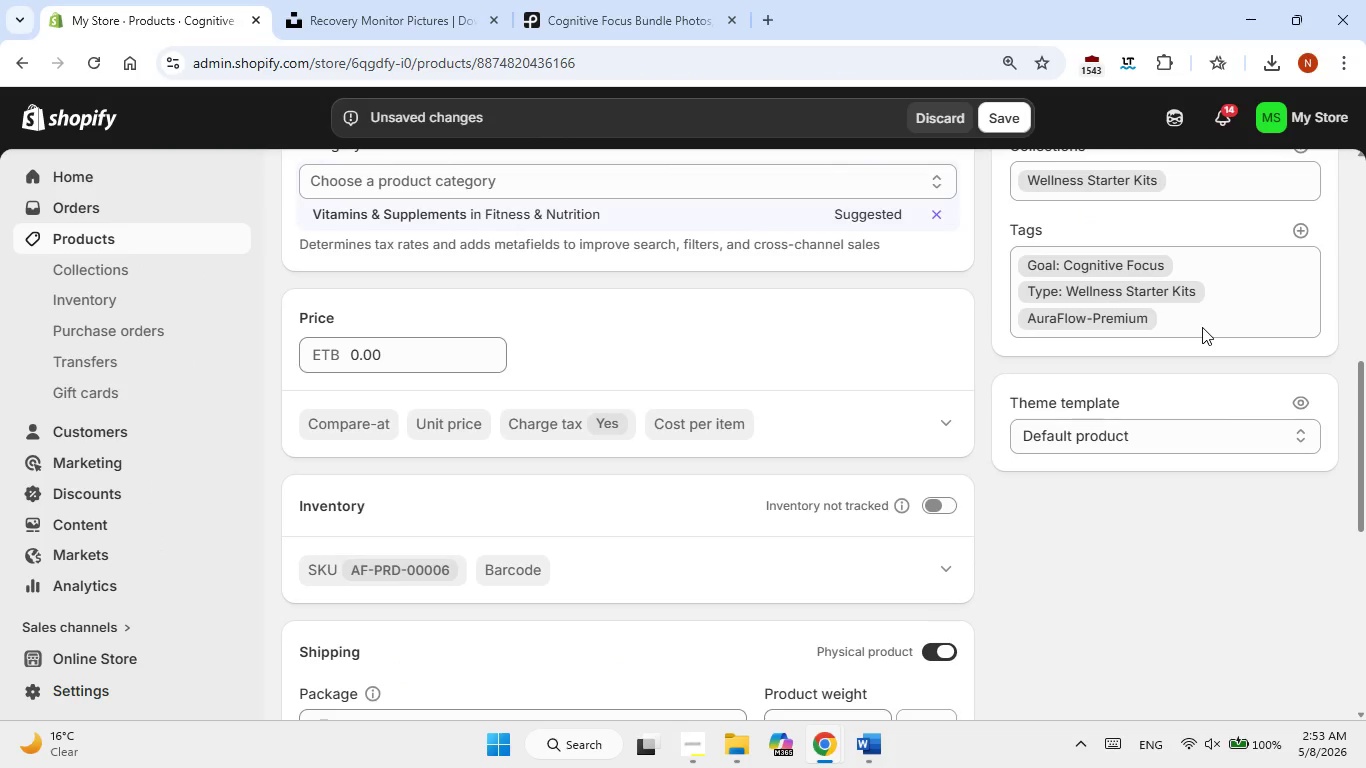 
right_click([1202, 327])
 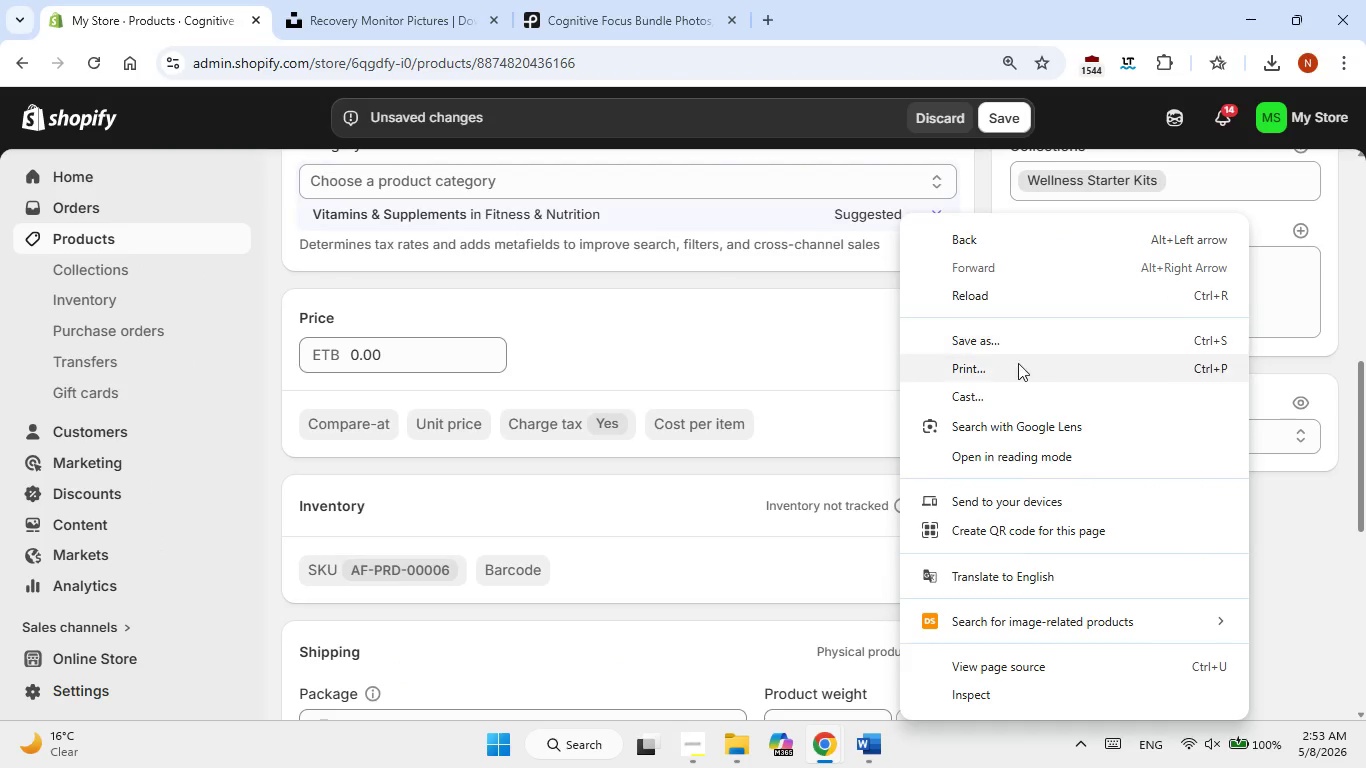 
wait(5.26)
 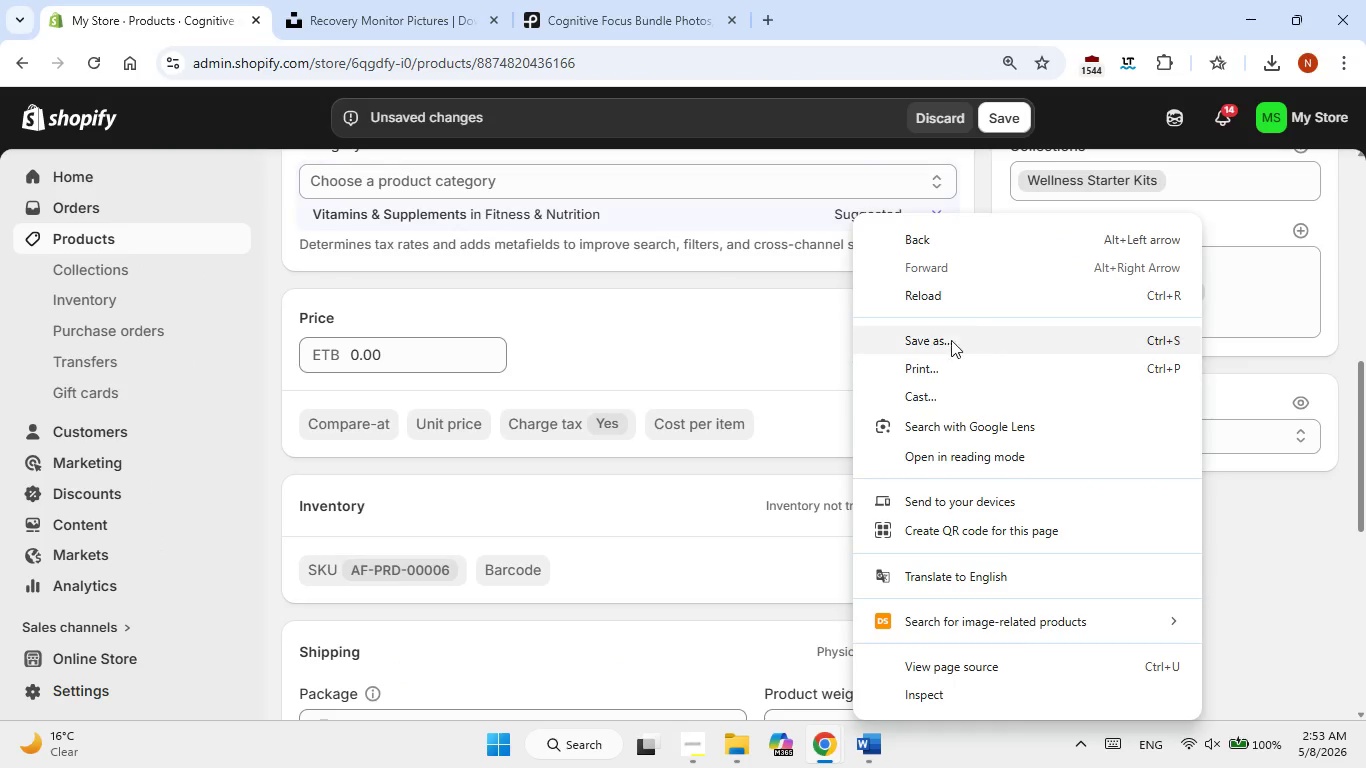 
left_click([1283, 280])
 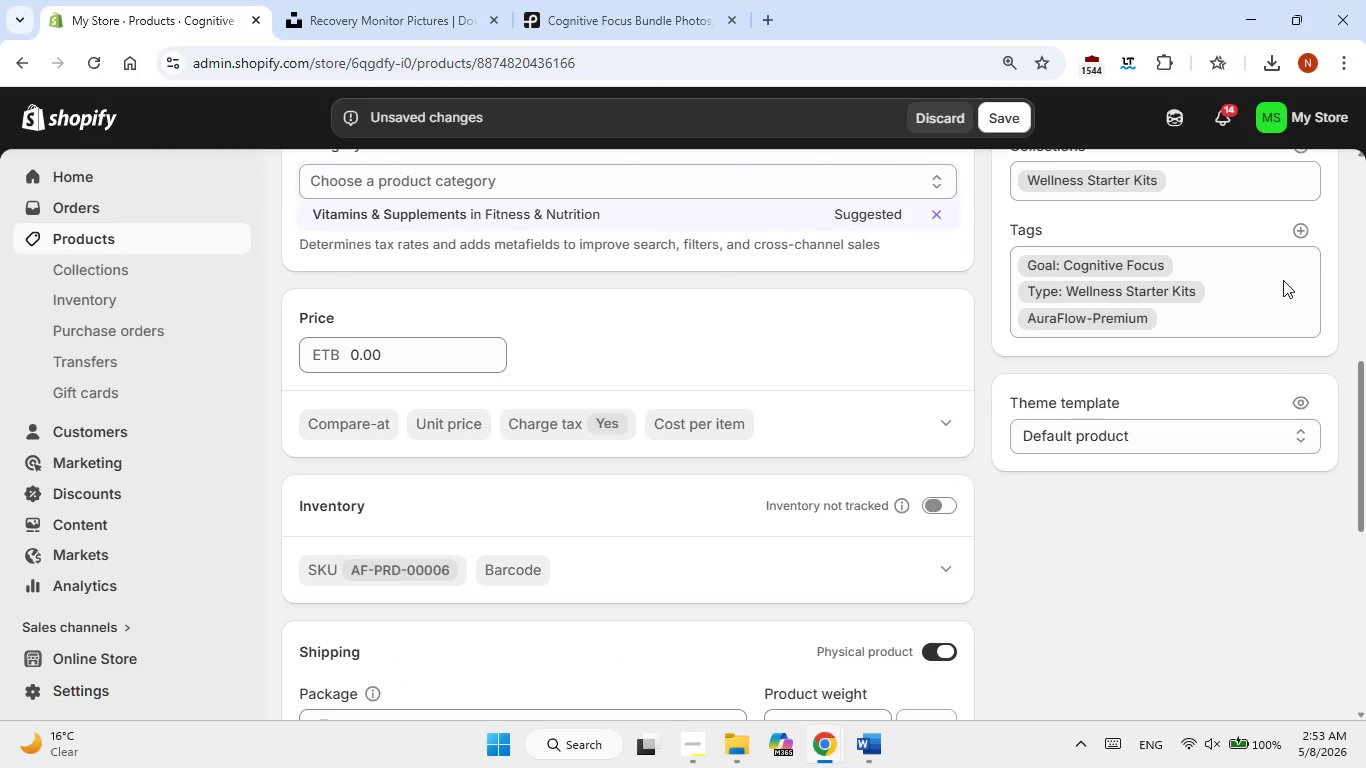 
right_click([1283, 280])
 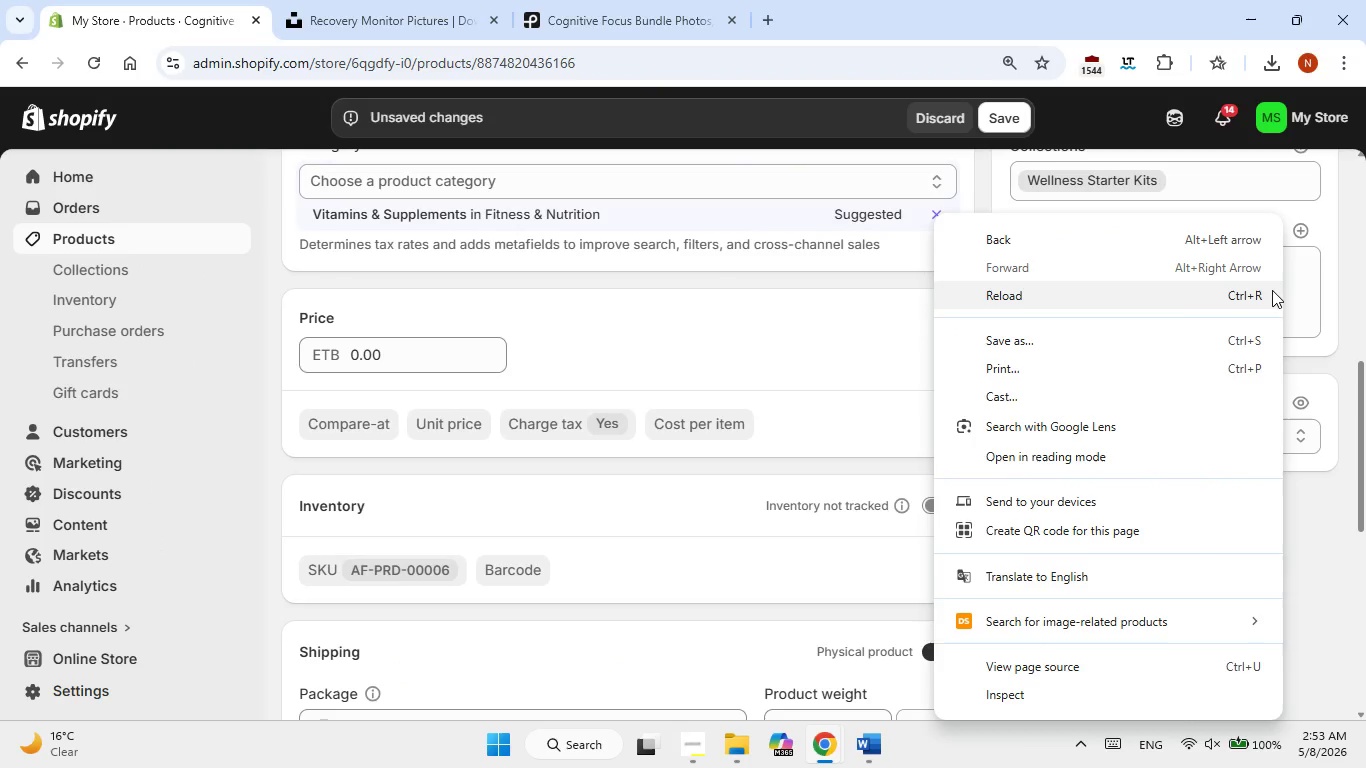 
left_click([1299, 290])
 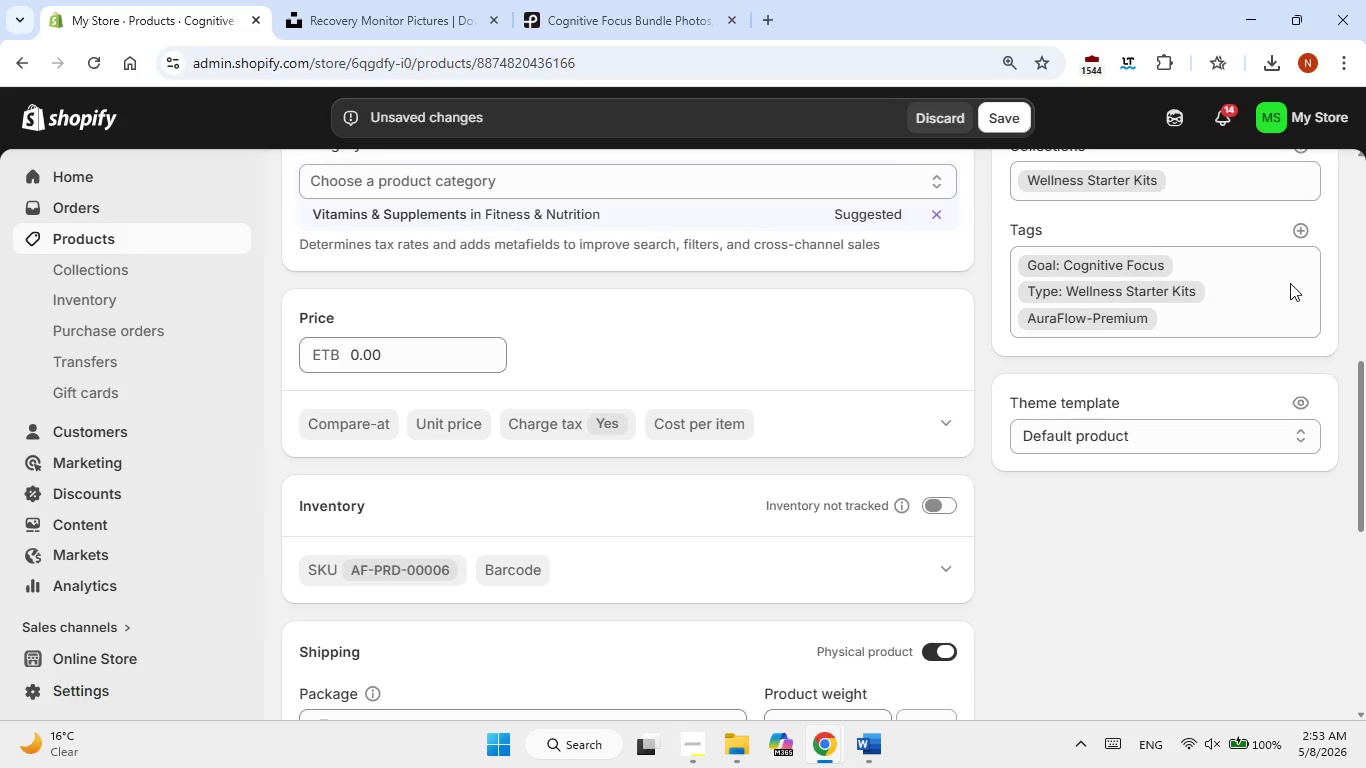 
key(Control+V)
 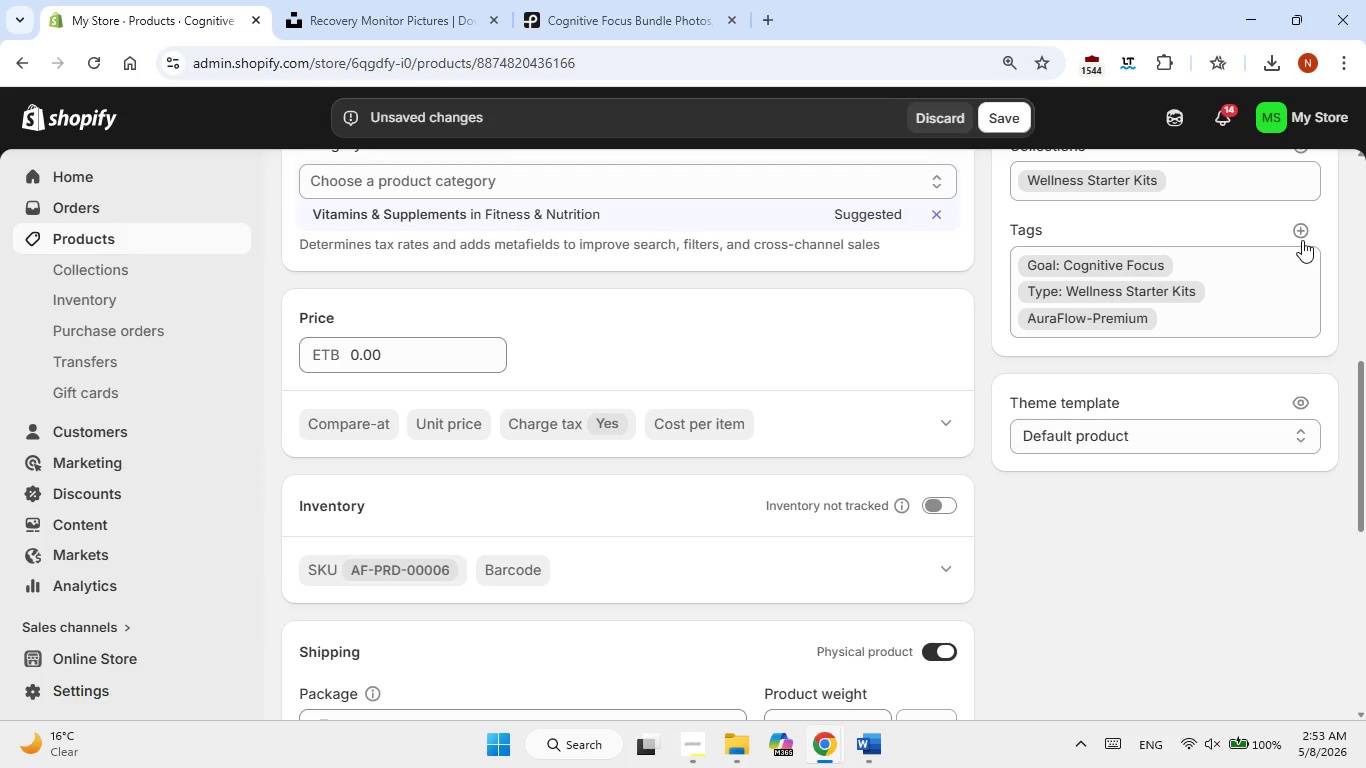 
left_click([1303, 237])
 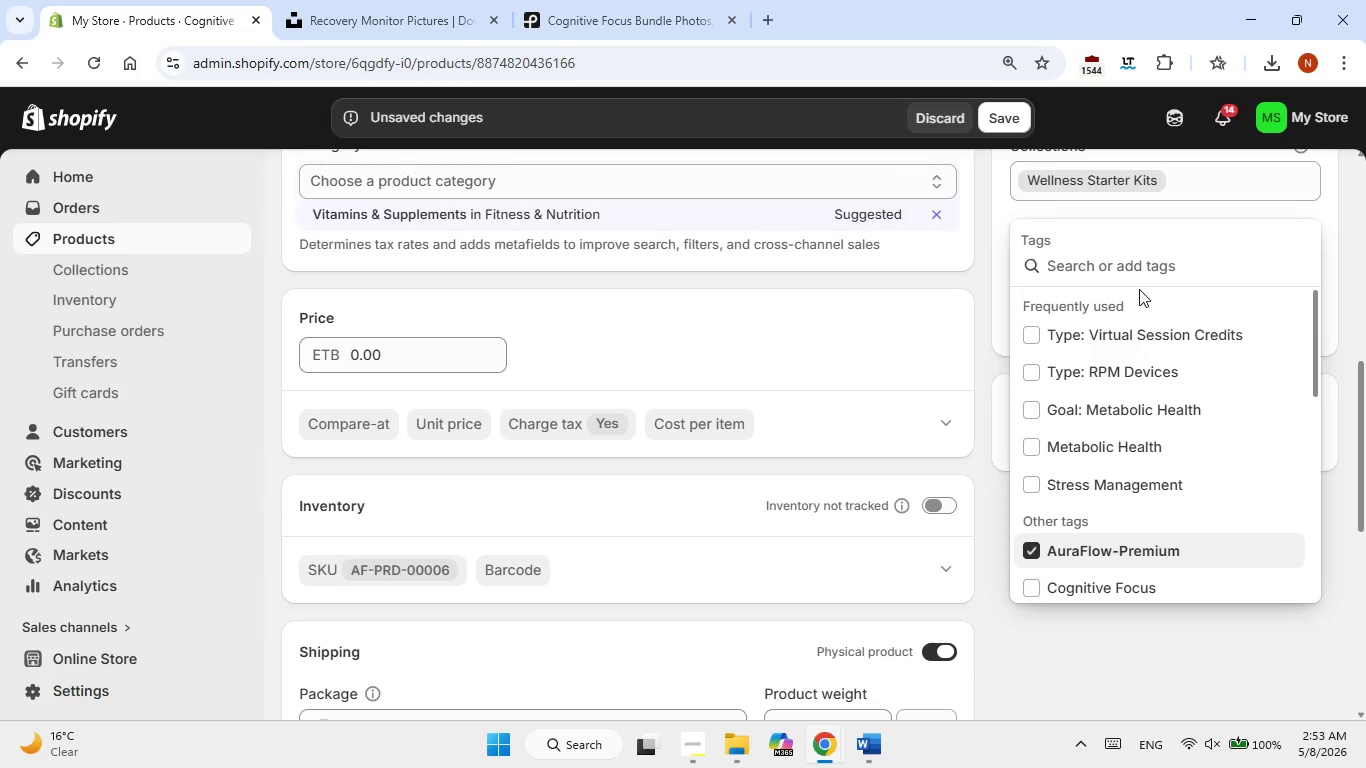 
left_click([1120, 266])
 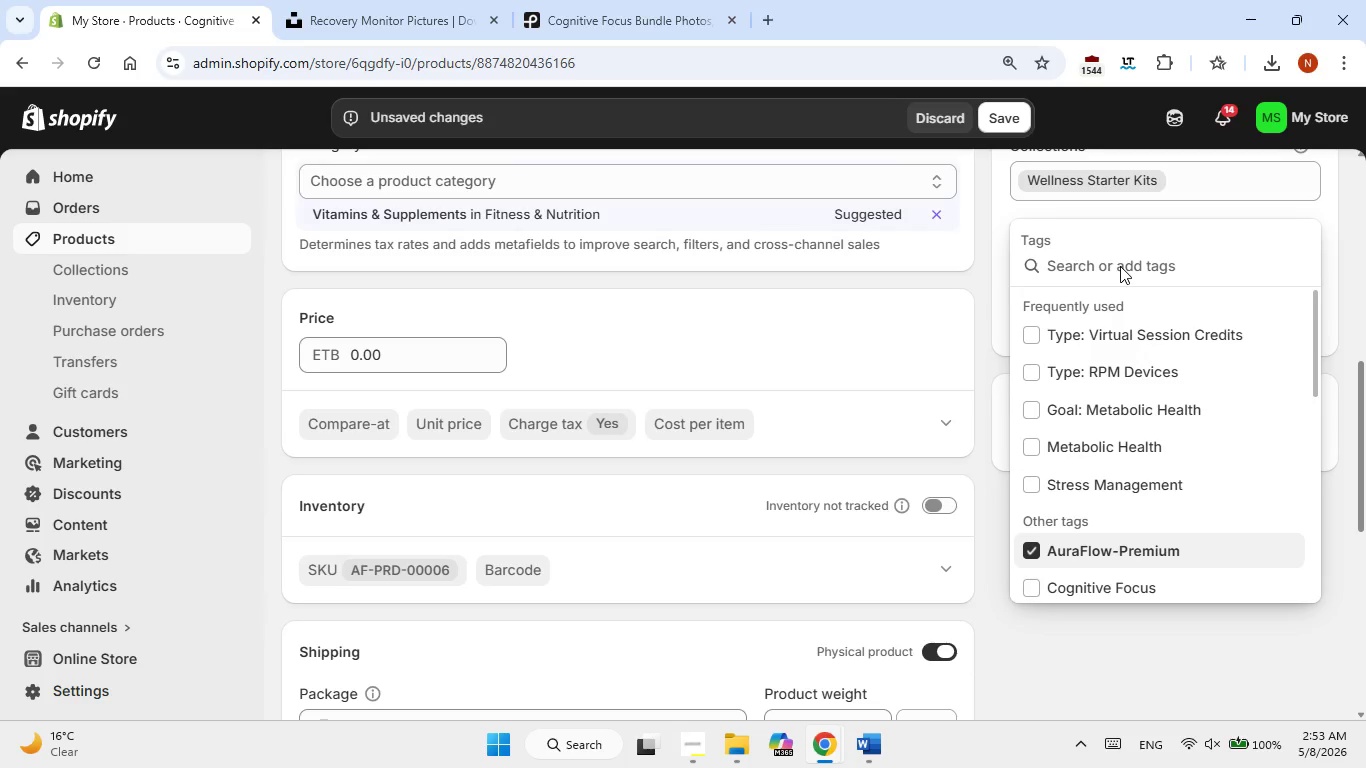 
right_click([1120, 266])
 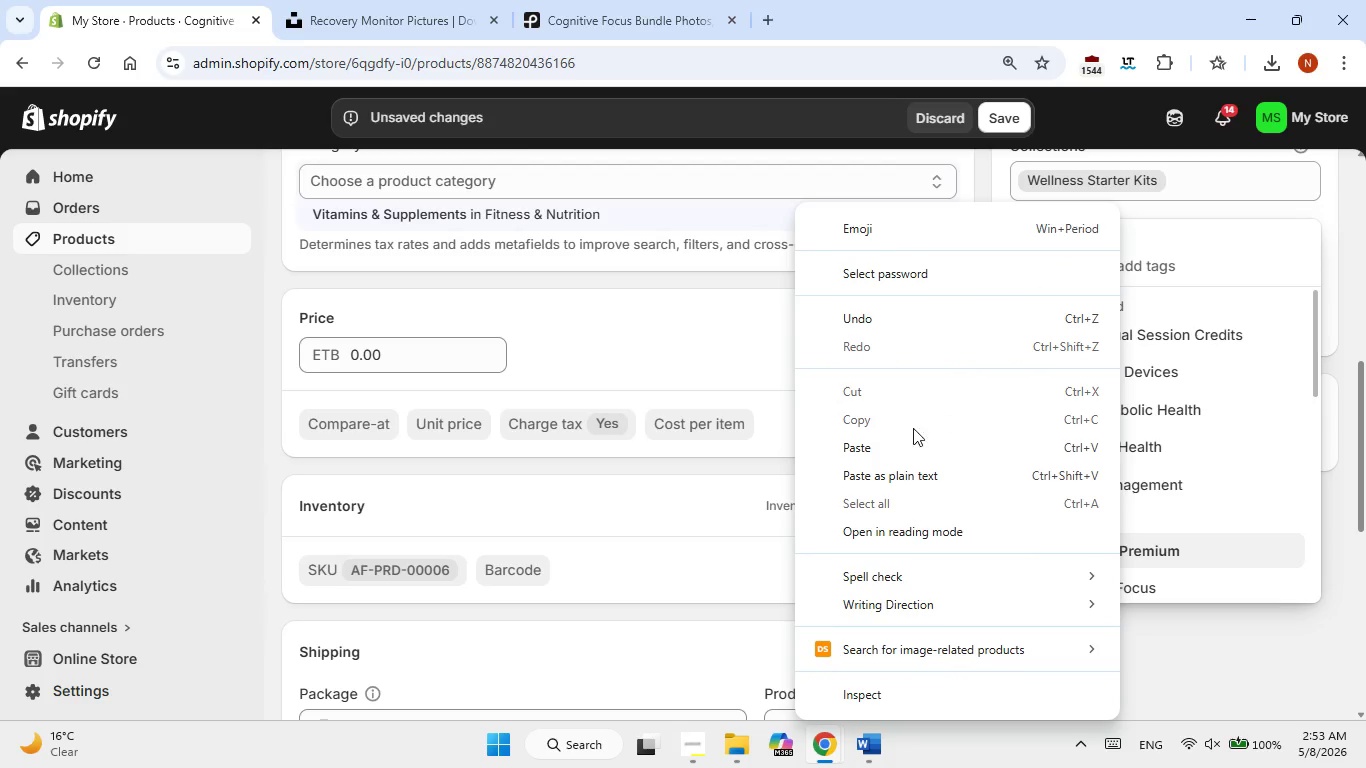 
left_click([897, 446])
 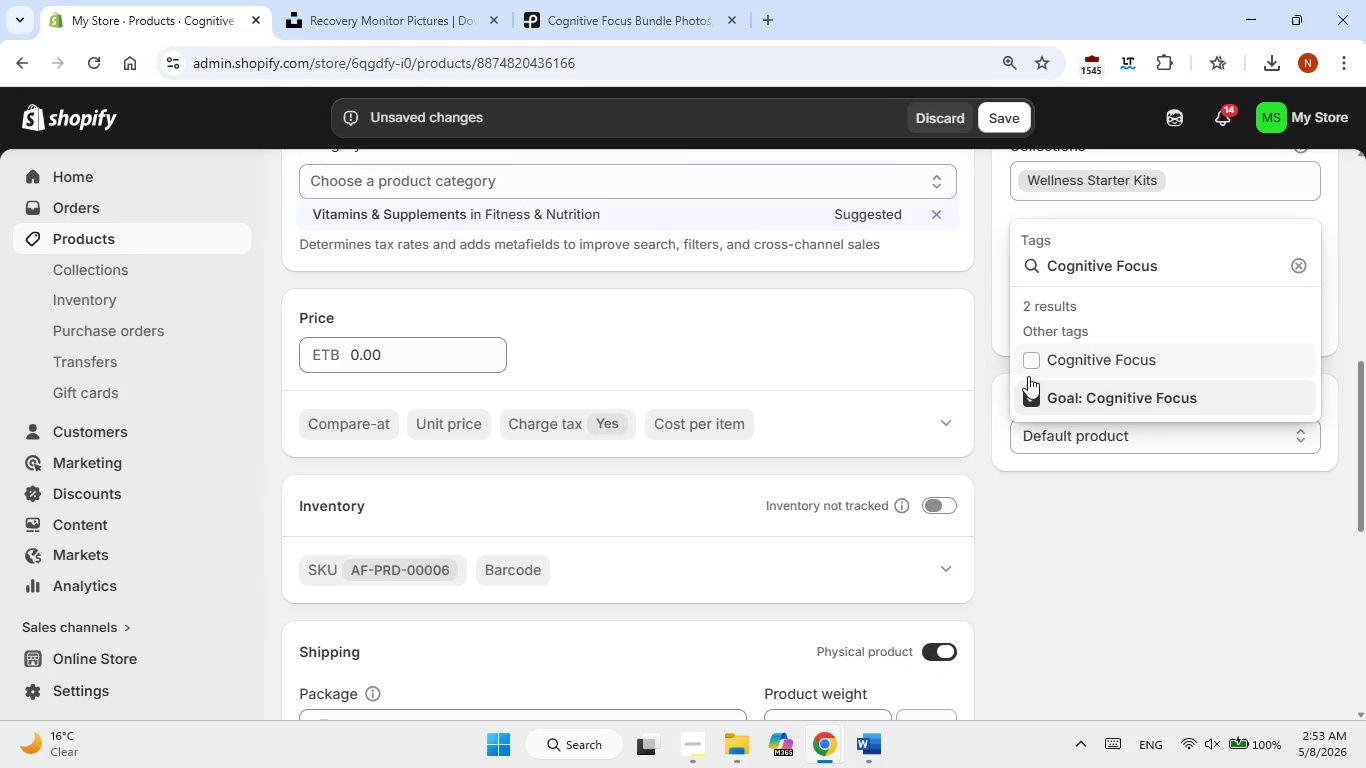 
left_click([1032, 358])
 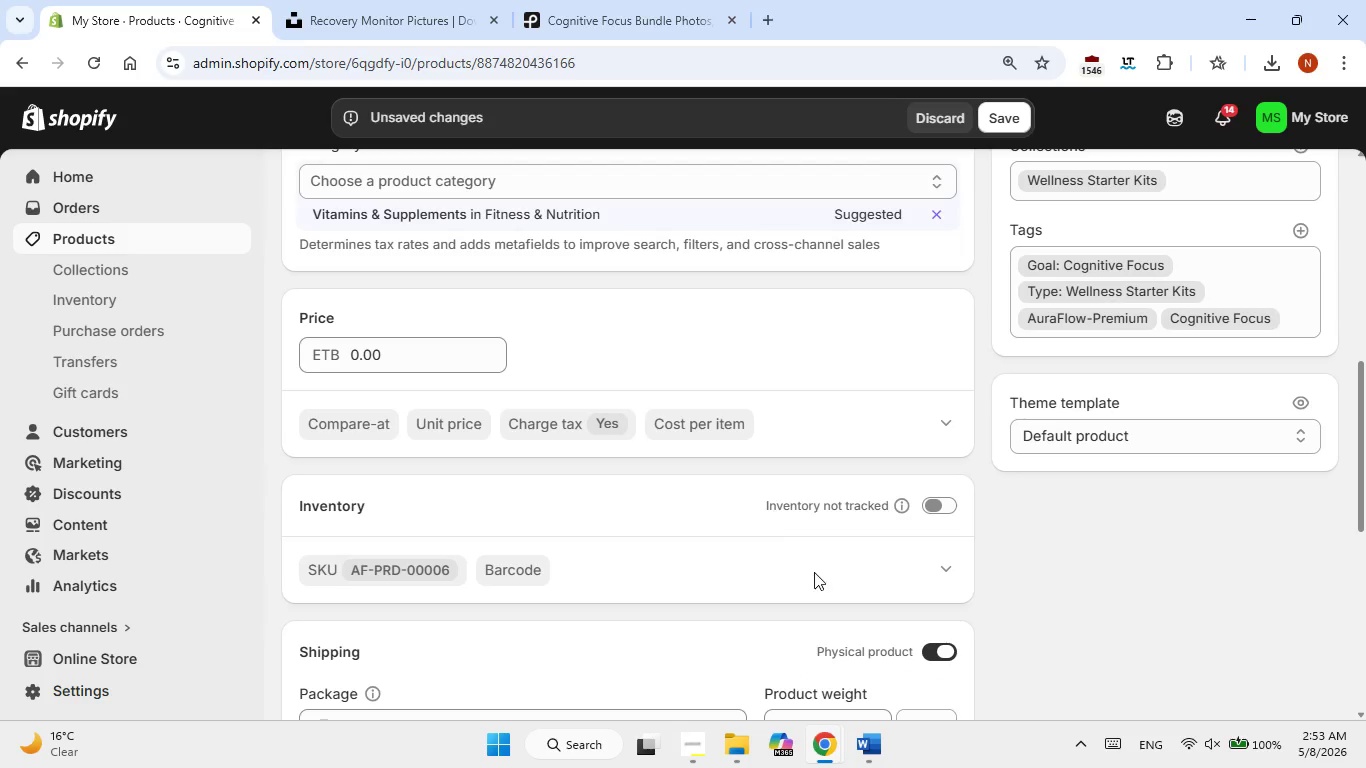 
left_click([872, 742])
 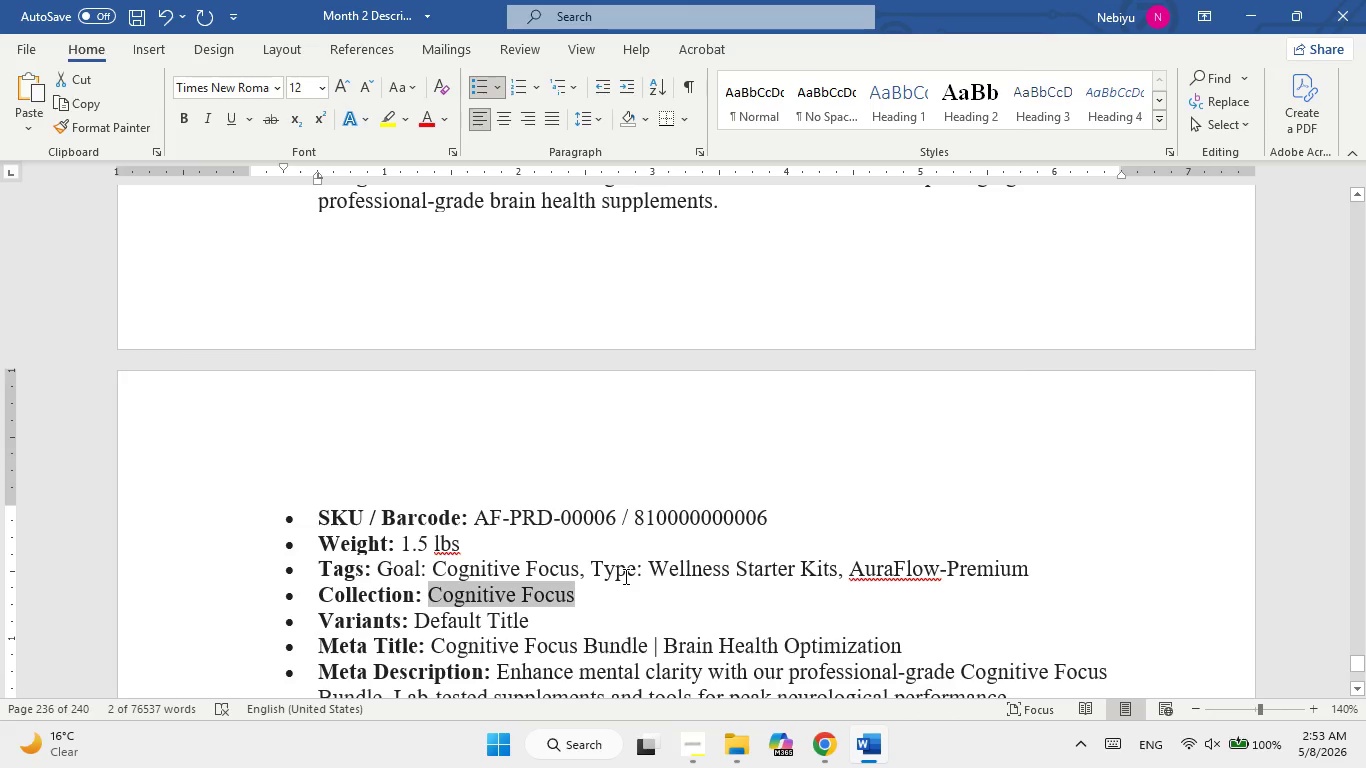 
scroll: coordinate [624, 576], scroll_direction: up, amount: 1.0
 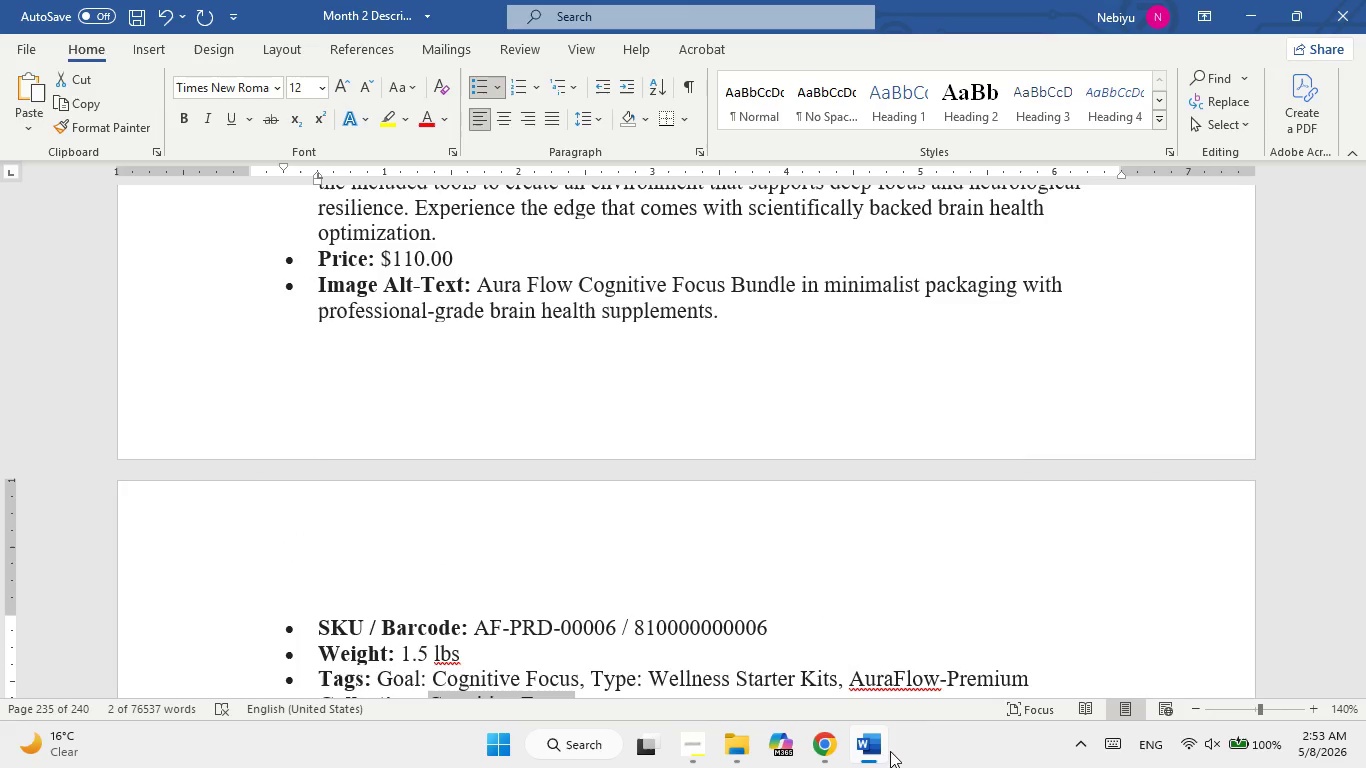 
left_click([867, 744])
 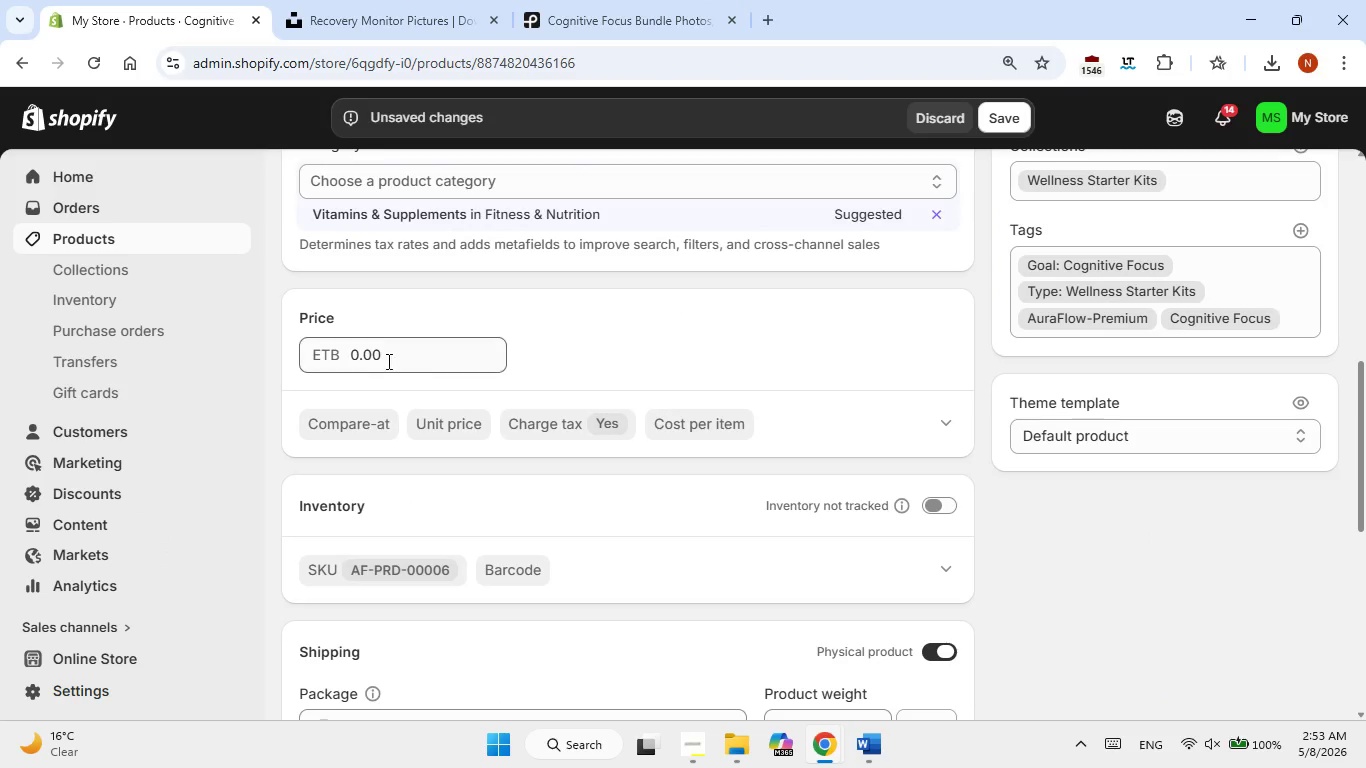 
double_click([387, 361])
 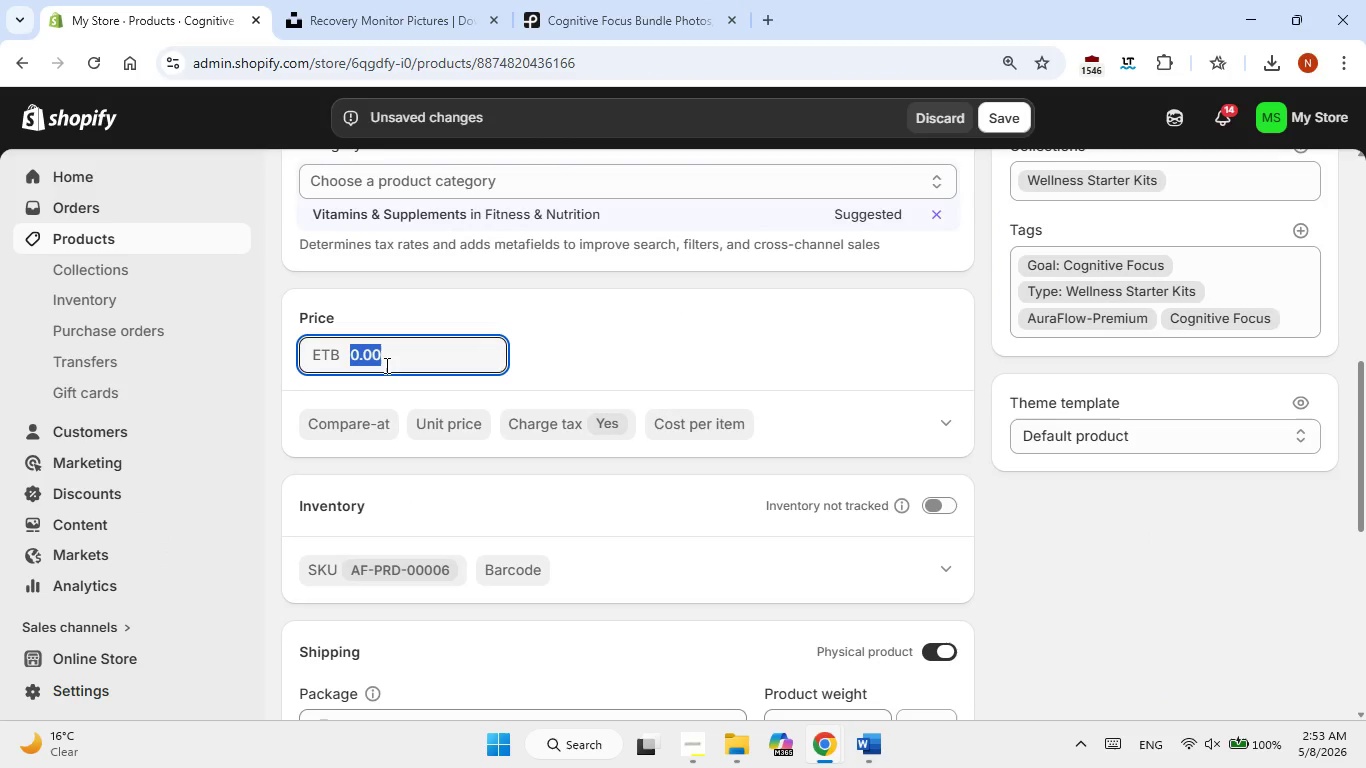 
key(Numpad1)
 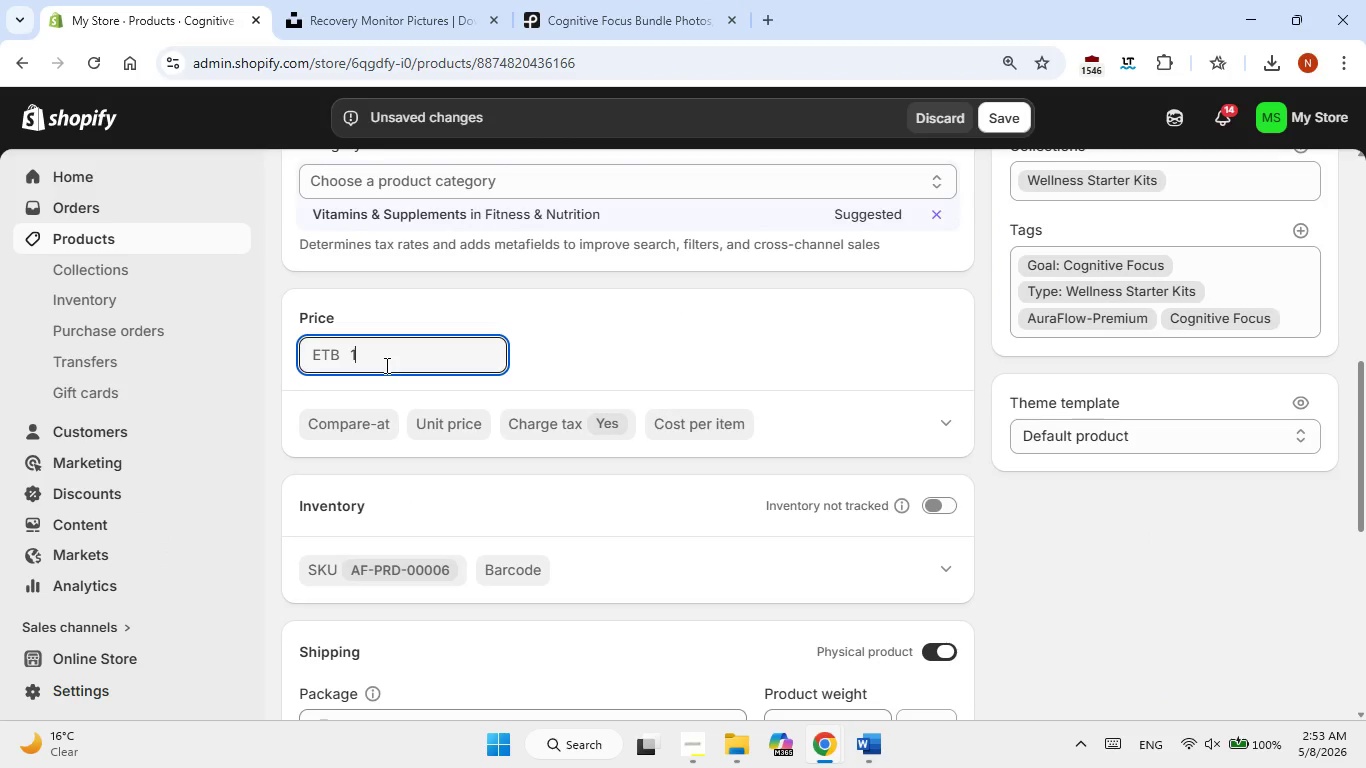 
key(Numpad1)
 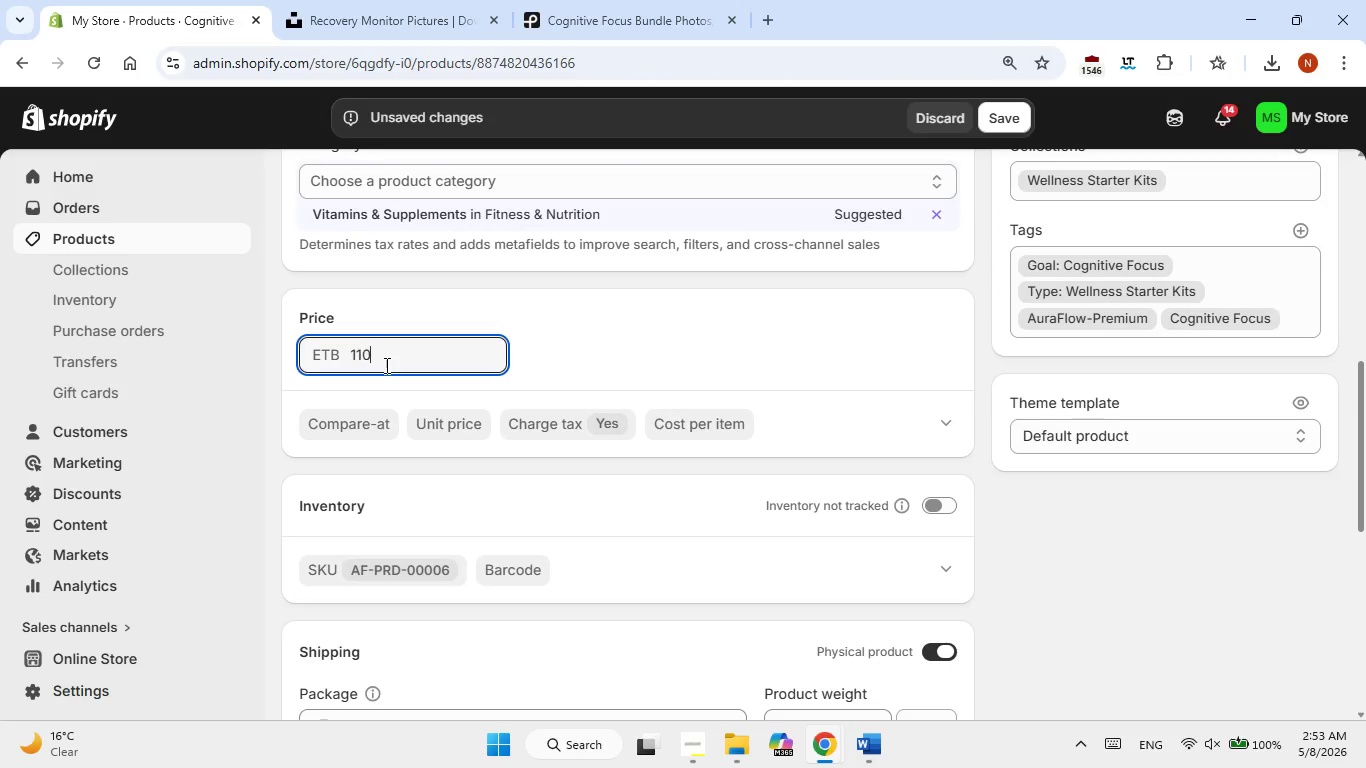 
key(Numpad0)
 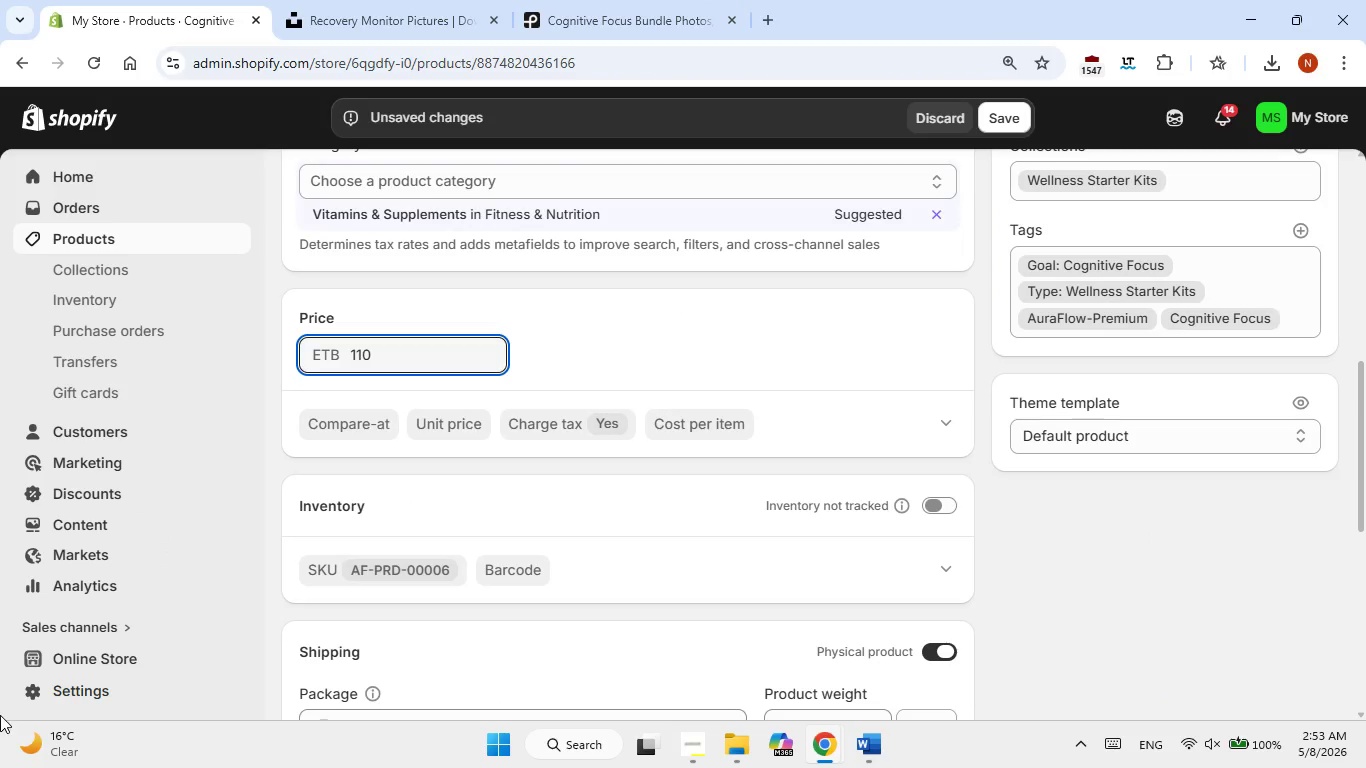 
scroll: coordinate [600, 572], scroll_direction: down, amount: 1.0
 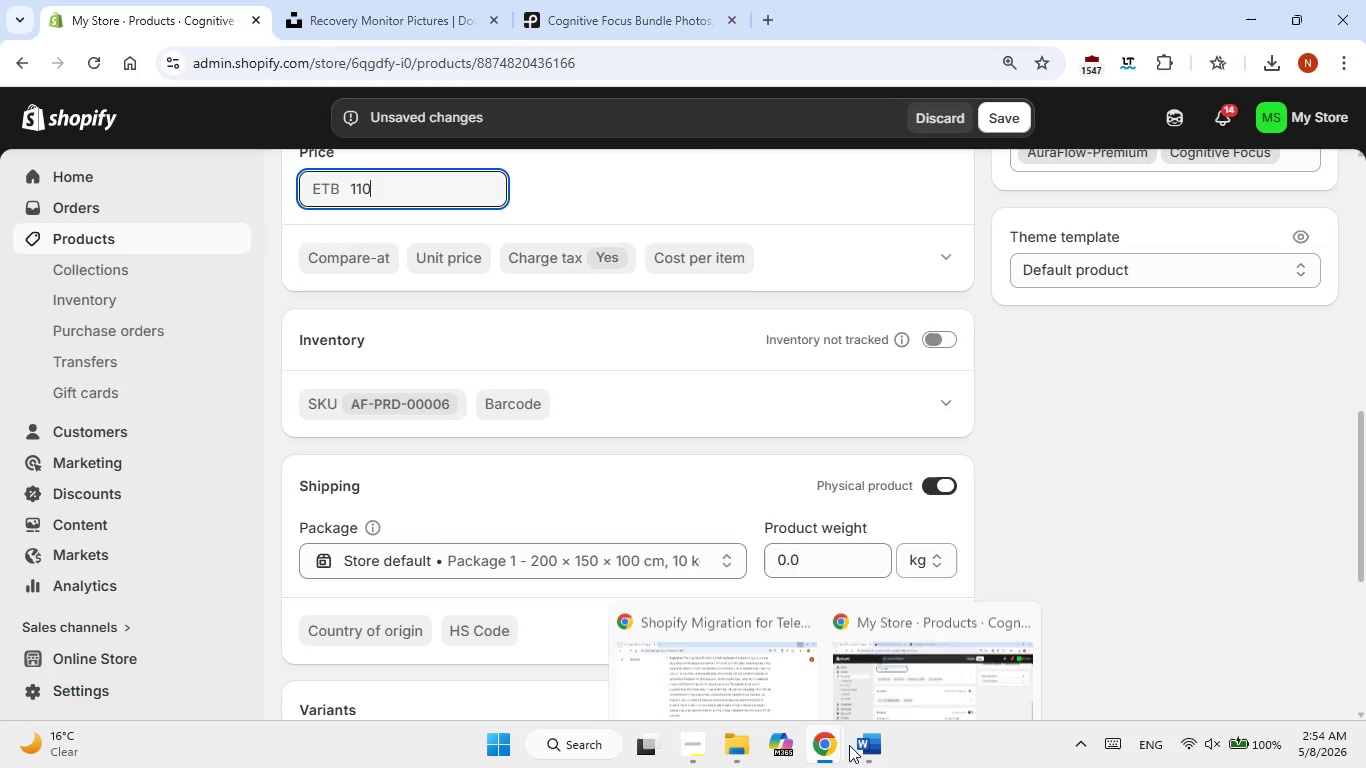 
left_click([856, 745])
 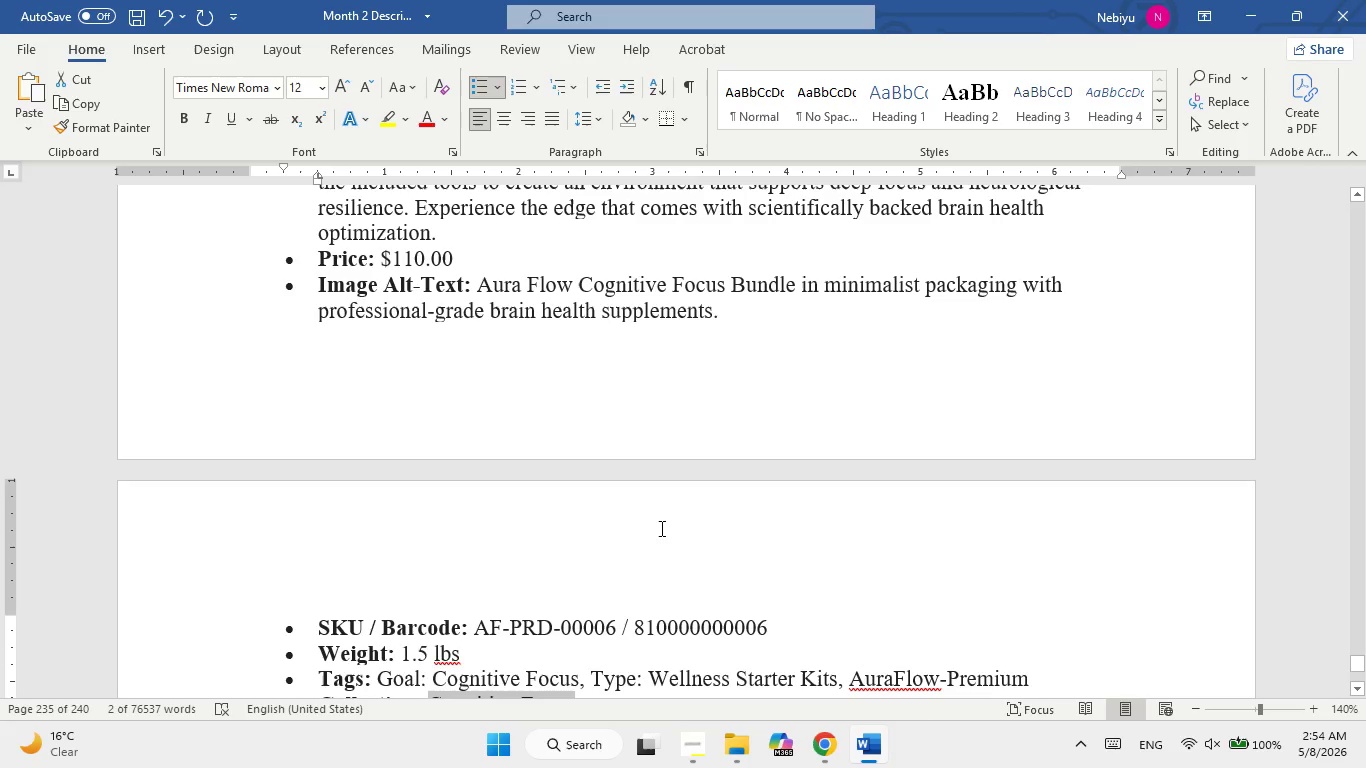 
scroll: coordinate [660, 528], scroll_direction: down, amount: 2.0
 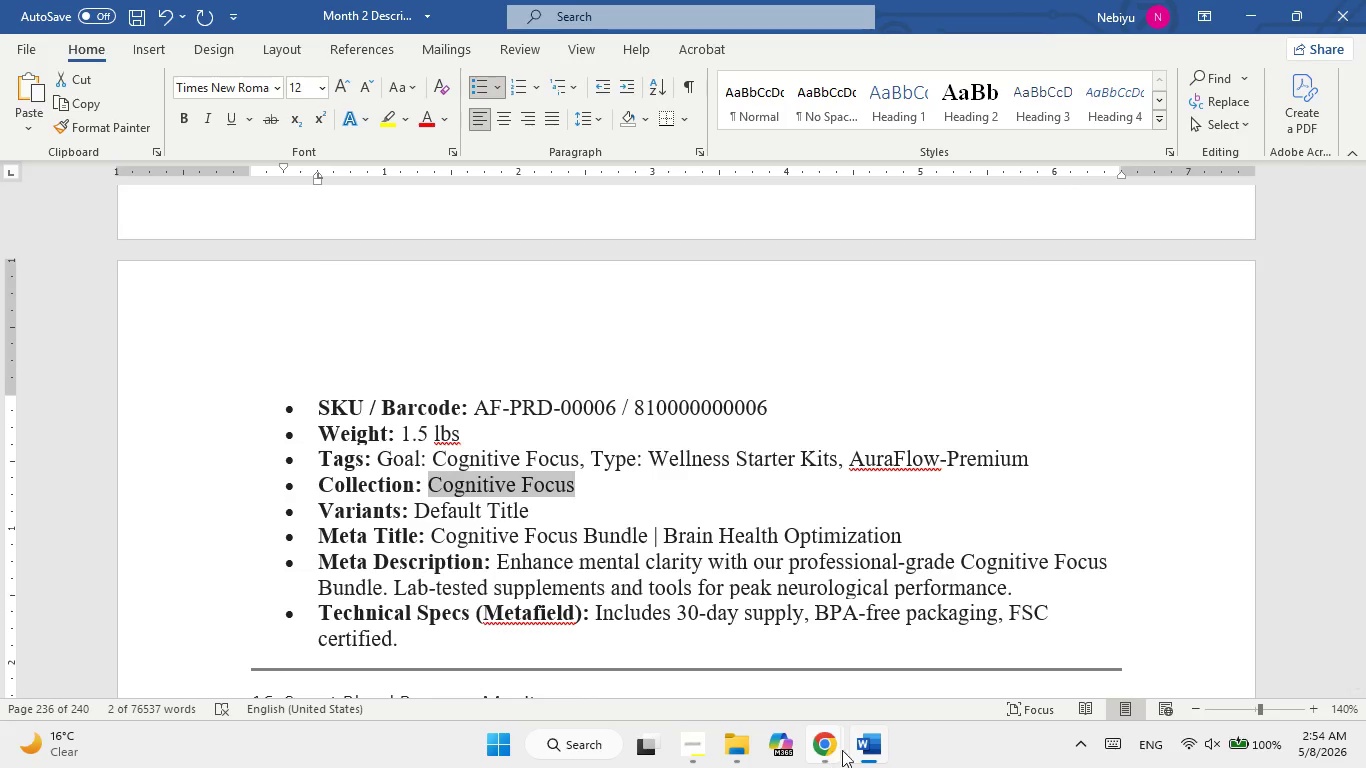 
left_click([853, 742])
 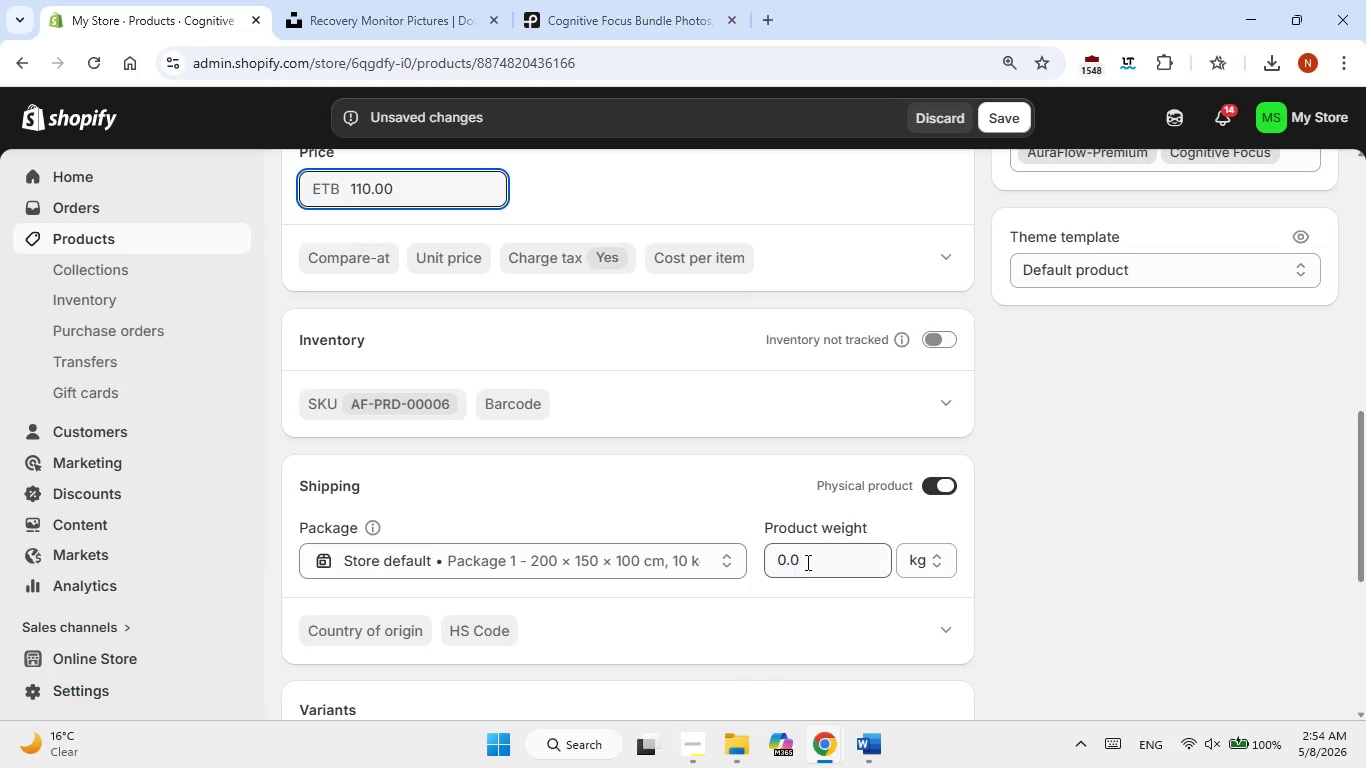 
double_click([806, 562])
 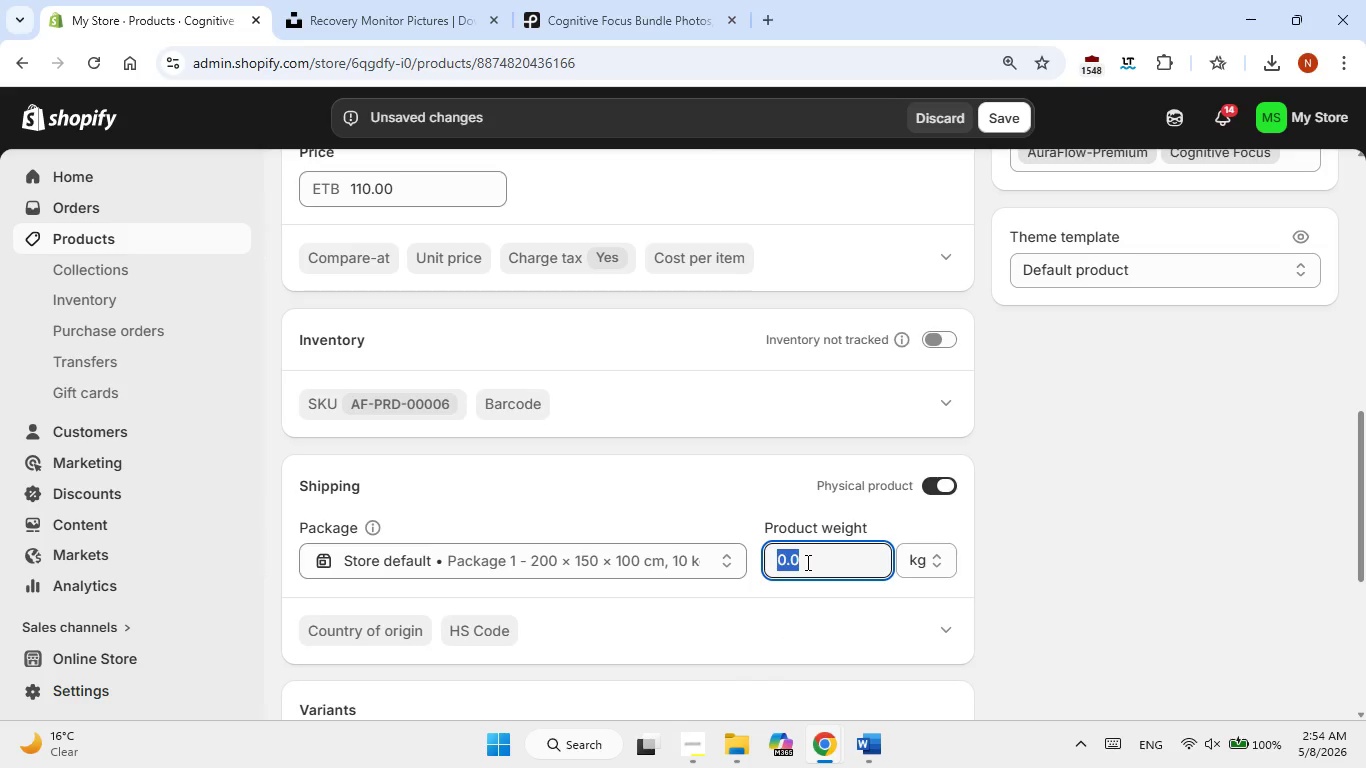 
key(Numpad1)
 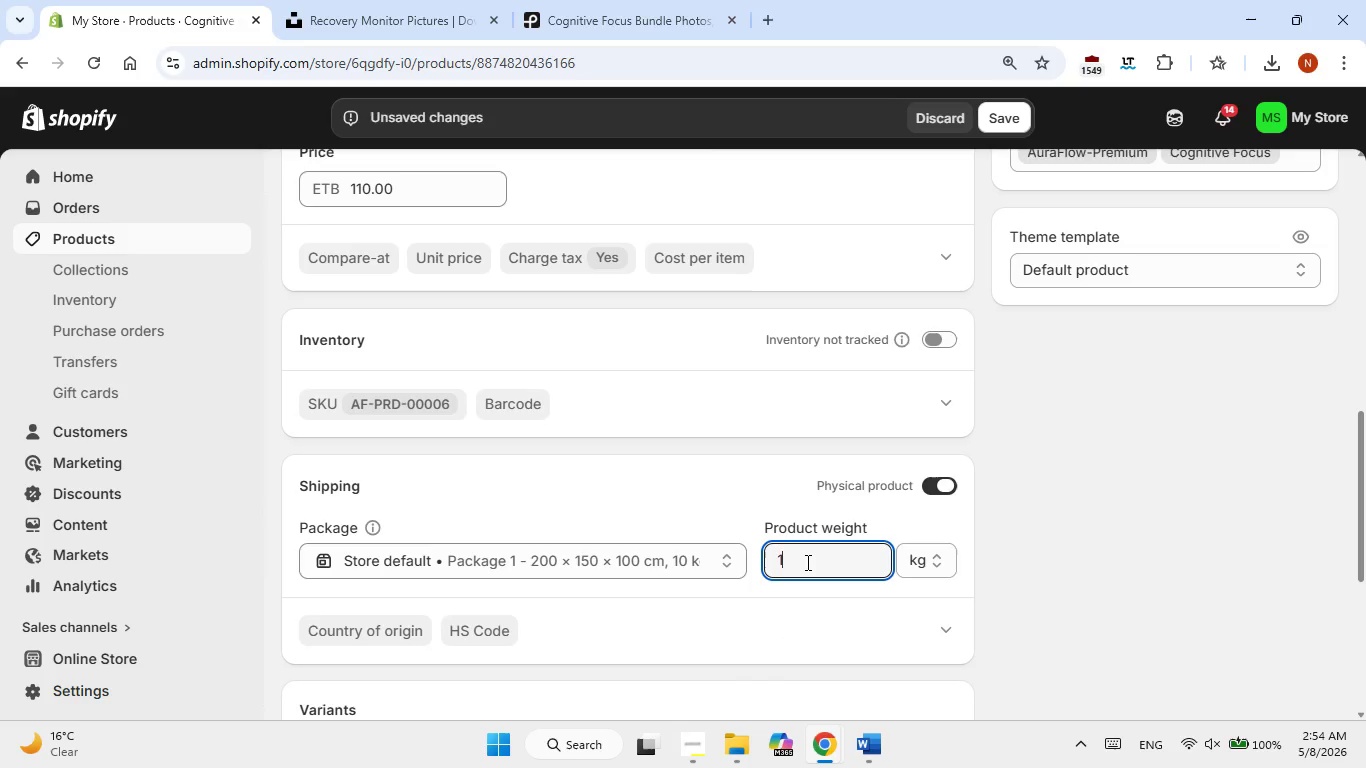 
key(NumpadDecimal)
 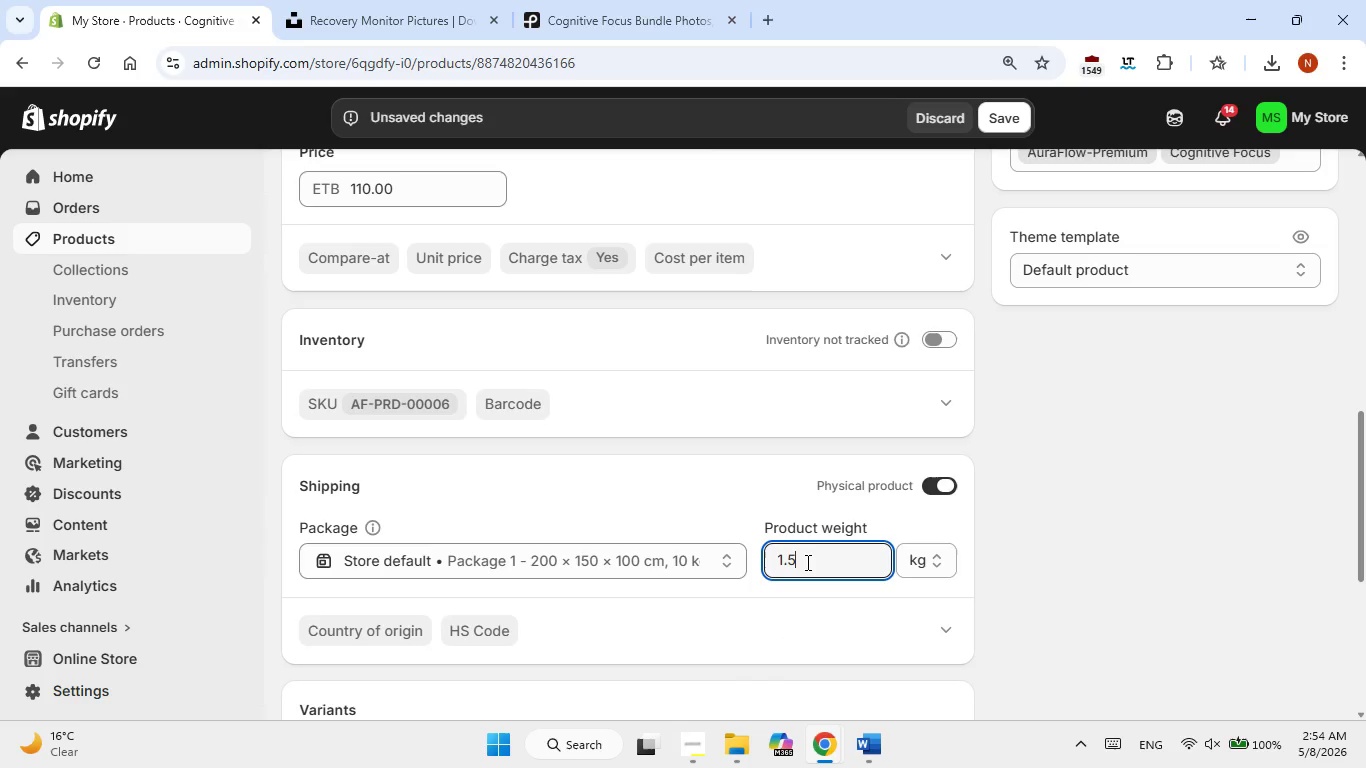 
key(Numpad5)
 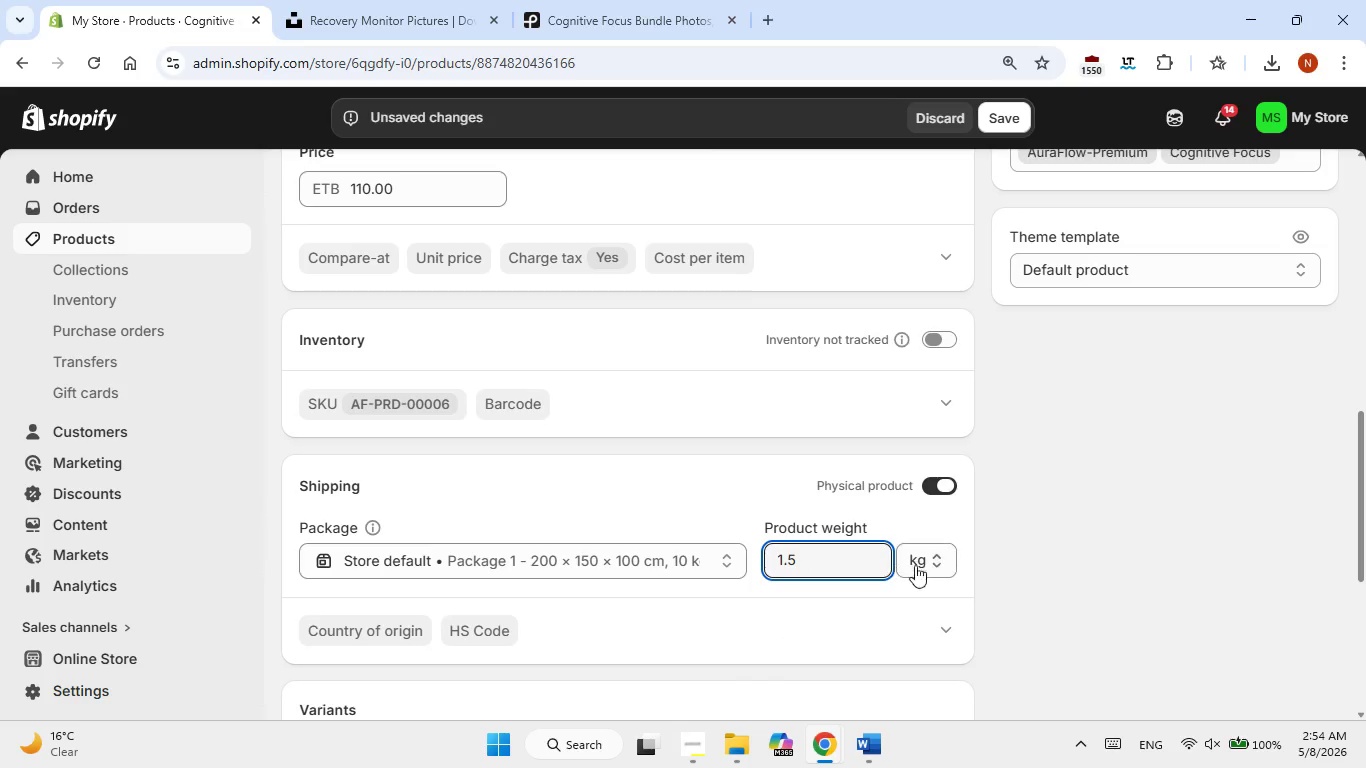 
left_click([930, 567])
 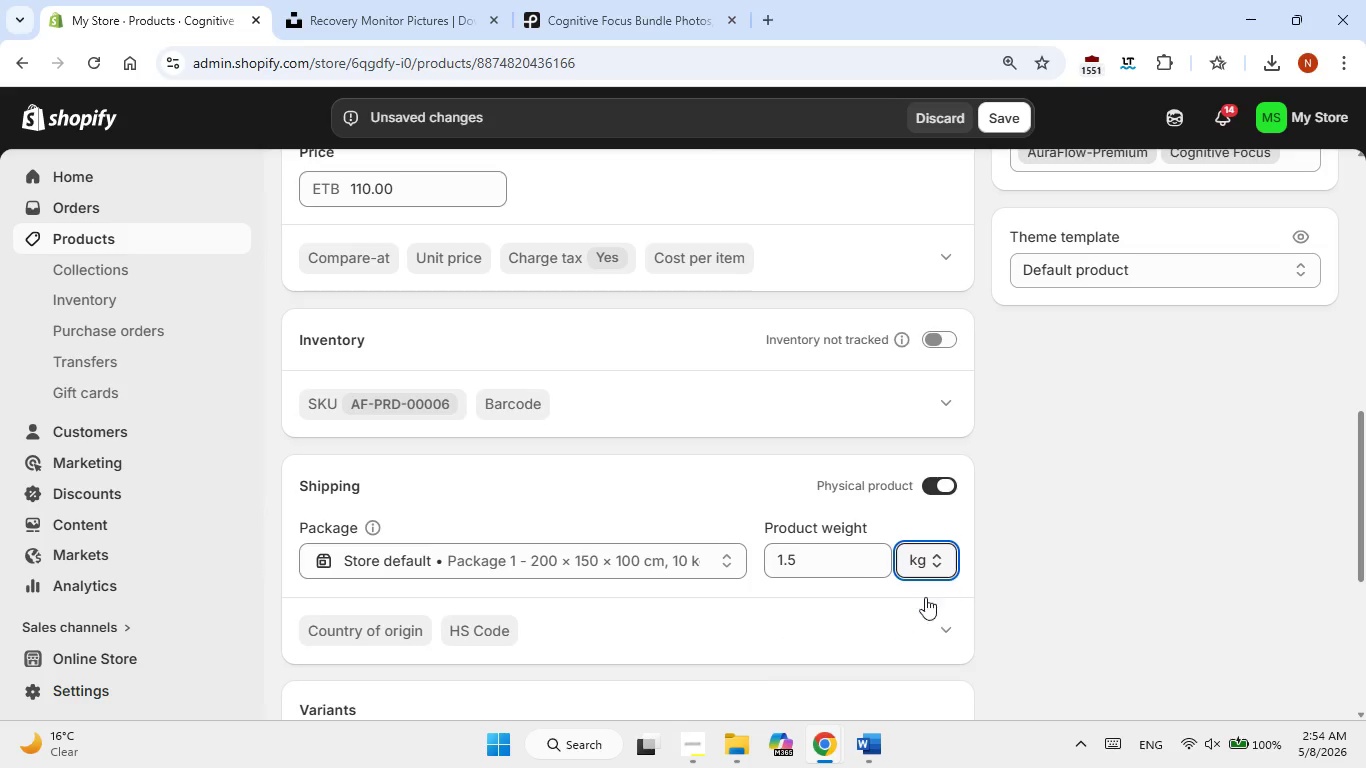 
double_click([1113, 532])
 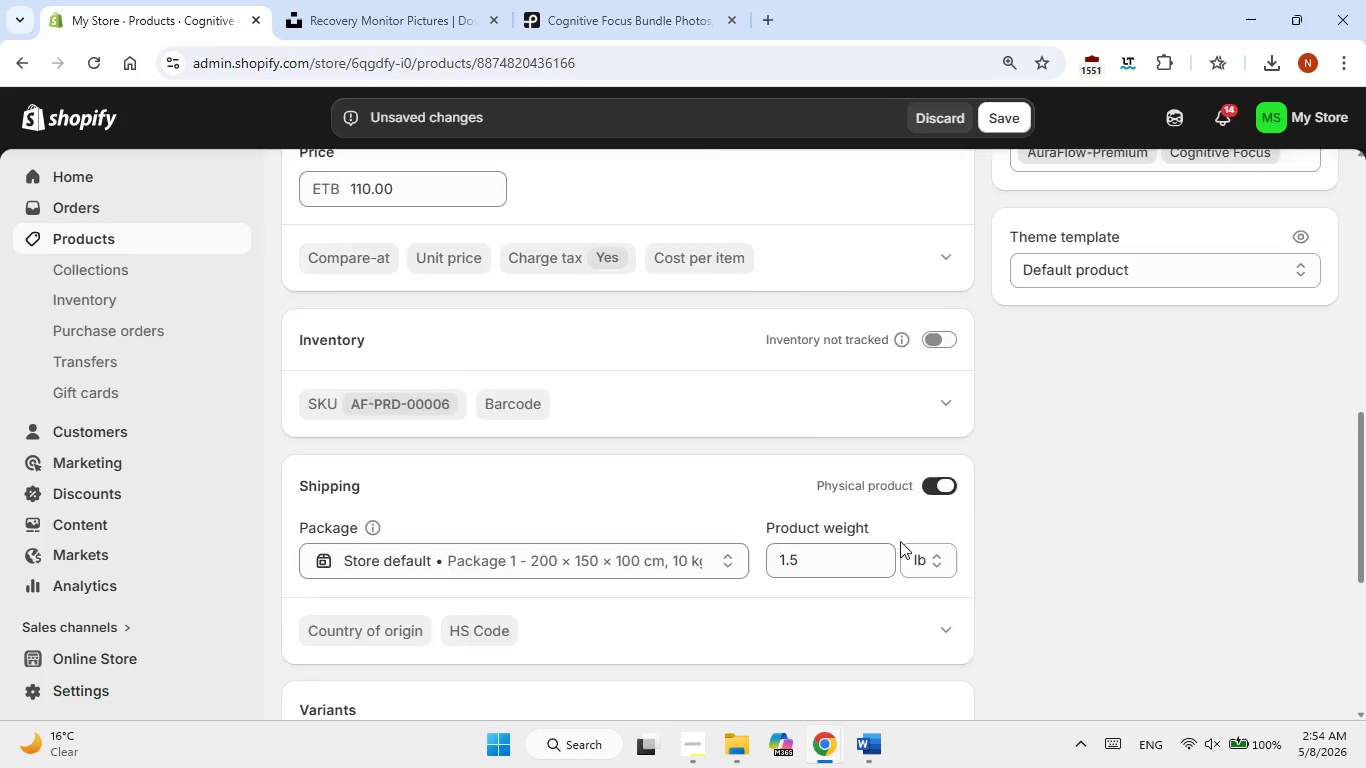 
scroll: coordinate [900, 541], scroll_direction: down, amount: 2.0
 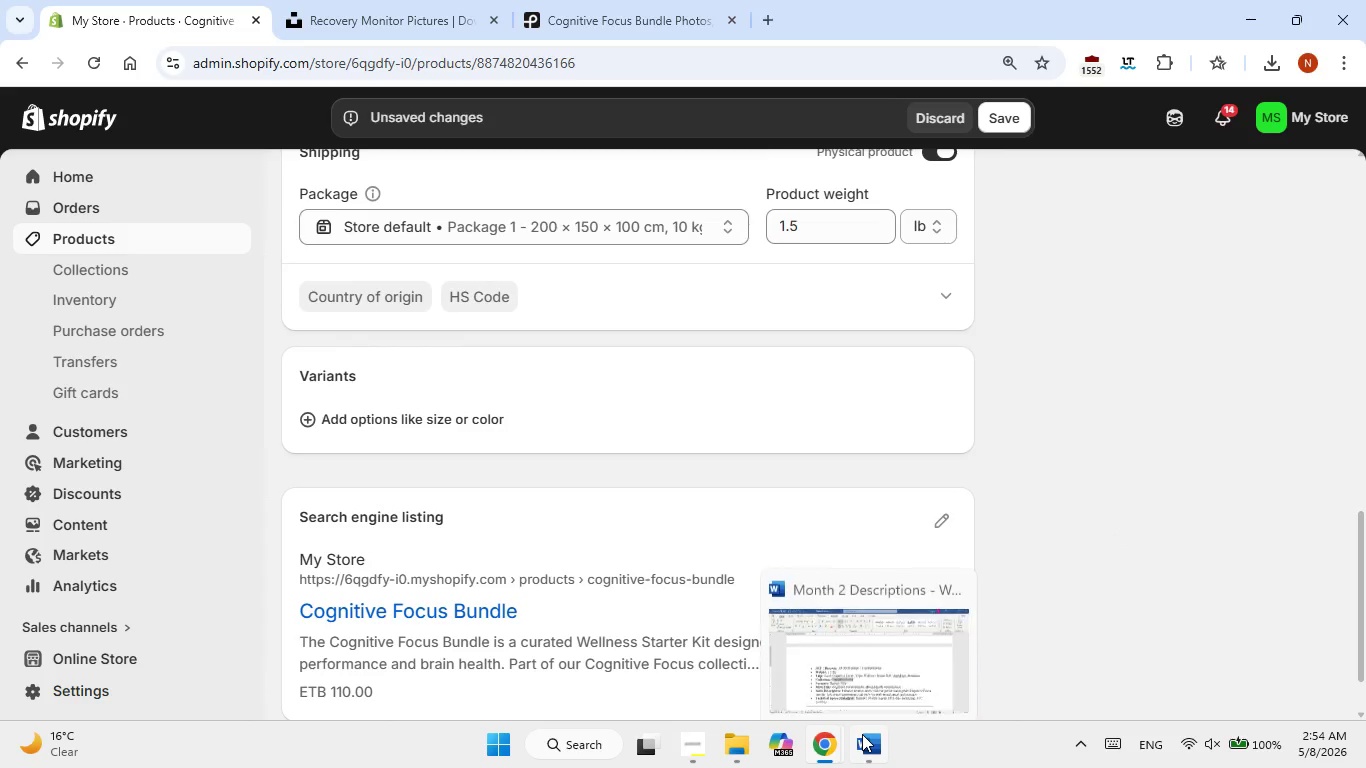 
left_click([866, 747])
 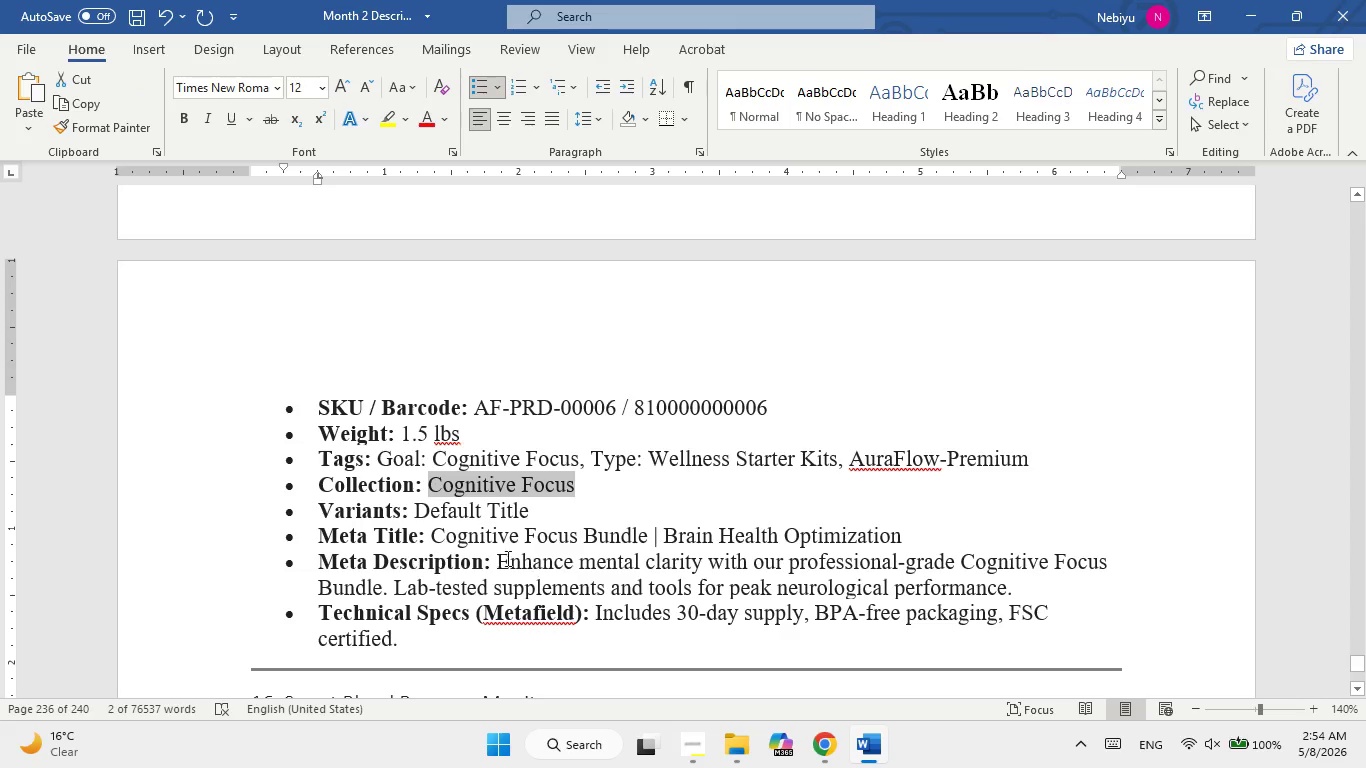 
left_click_drag(start_coordinate=[474, 547], to_coordinate=[864, 535])
 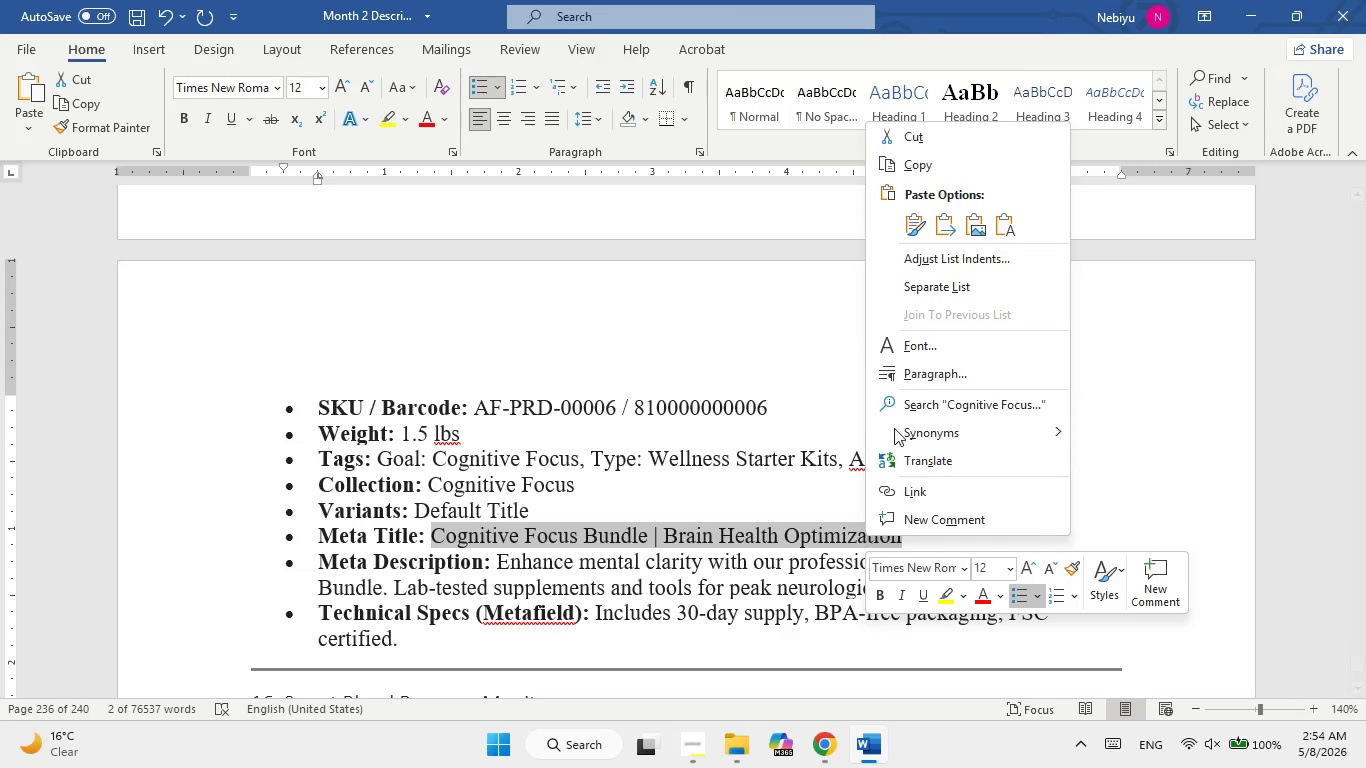 
right_click([864, 535])
 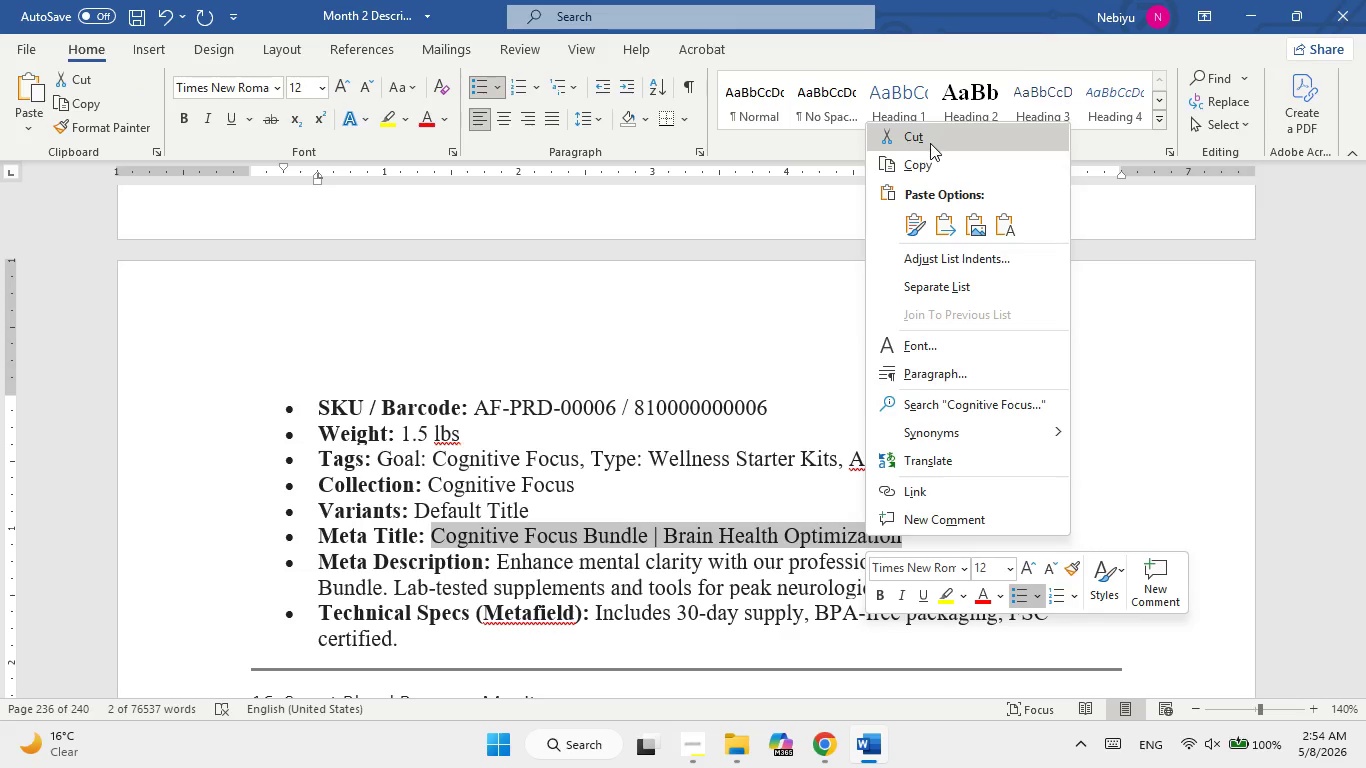 
left_click([921, 163])
 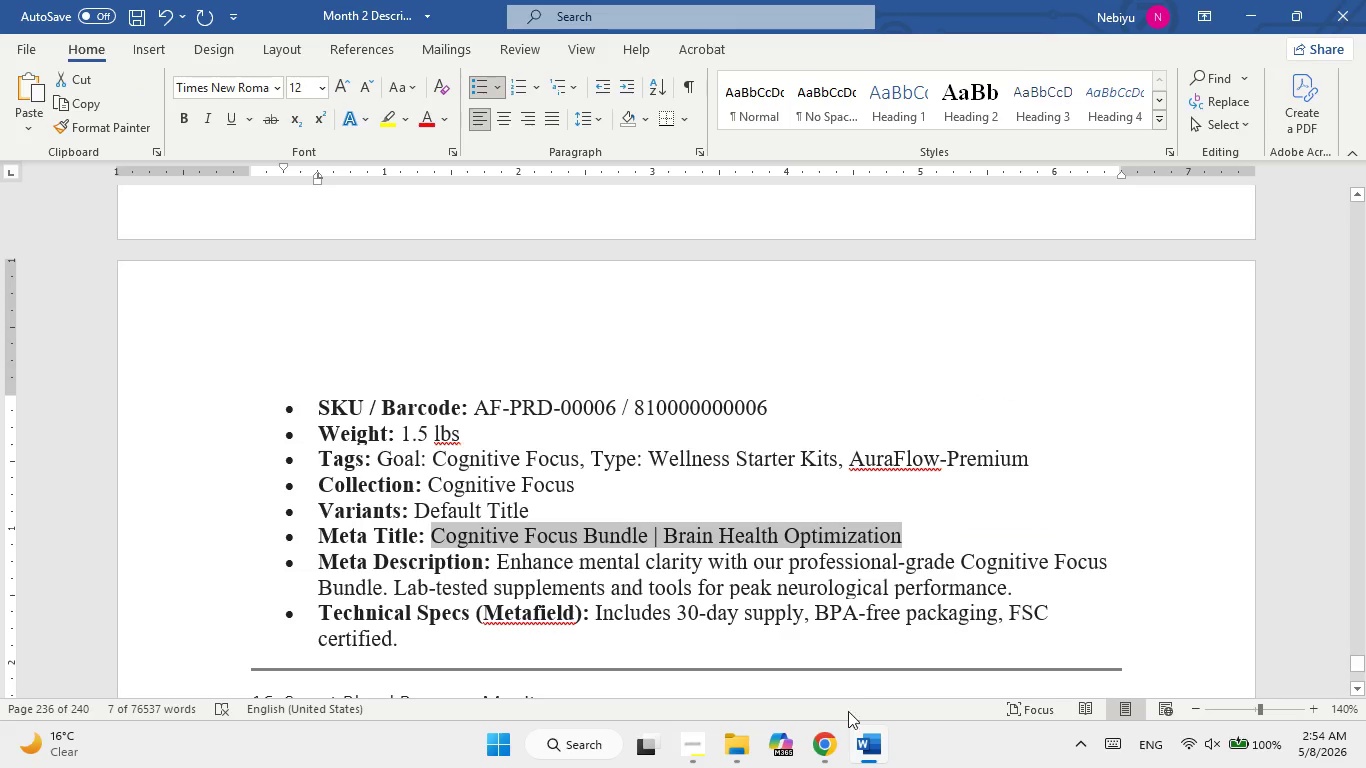 
left_click([877, 748])
 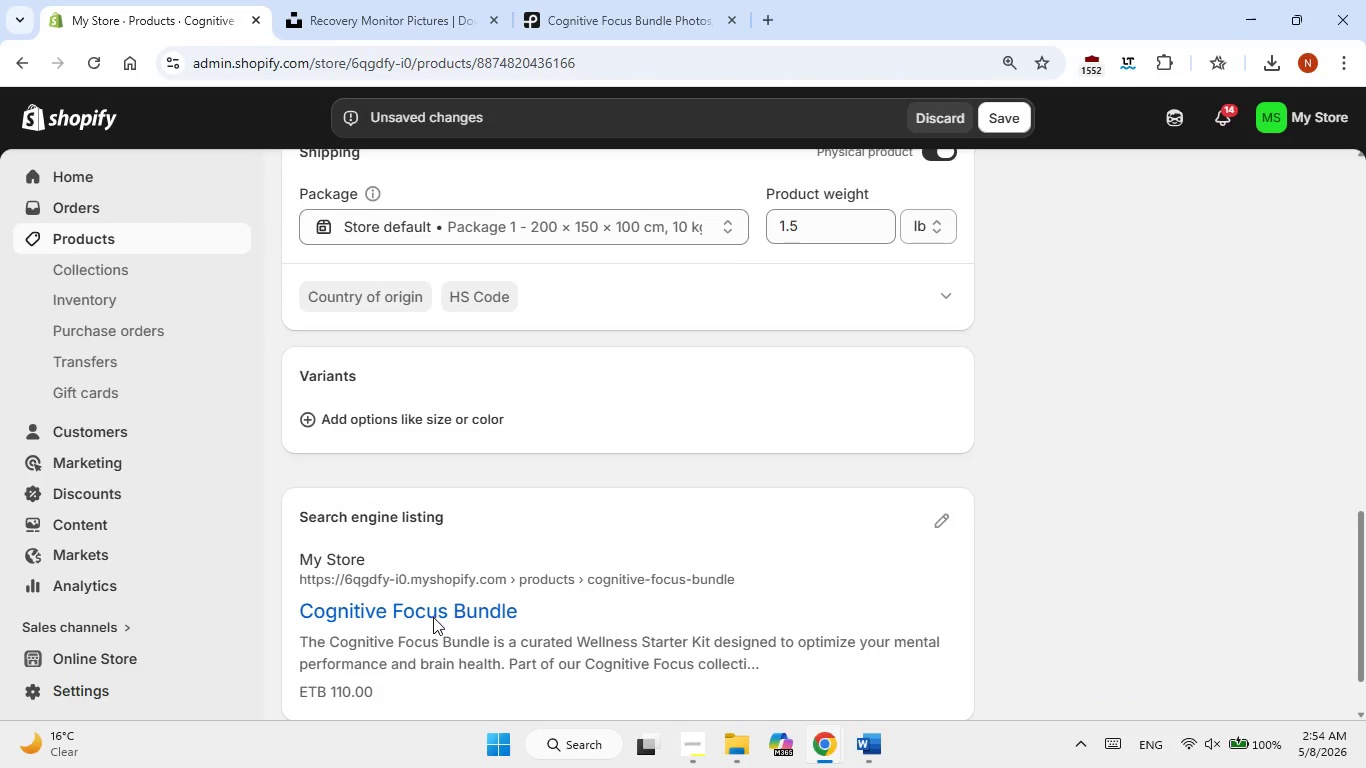 
left_click([433, 617])
 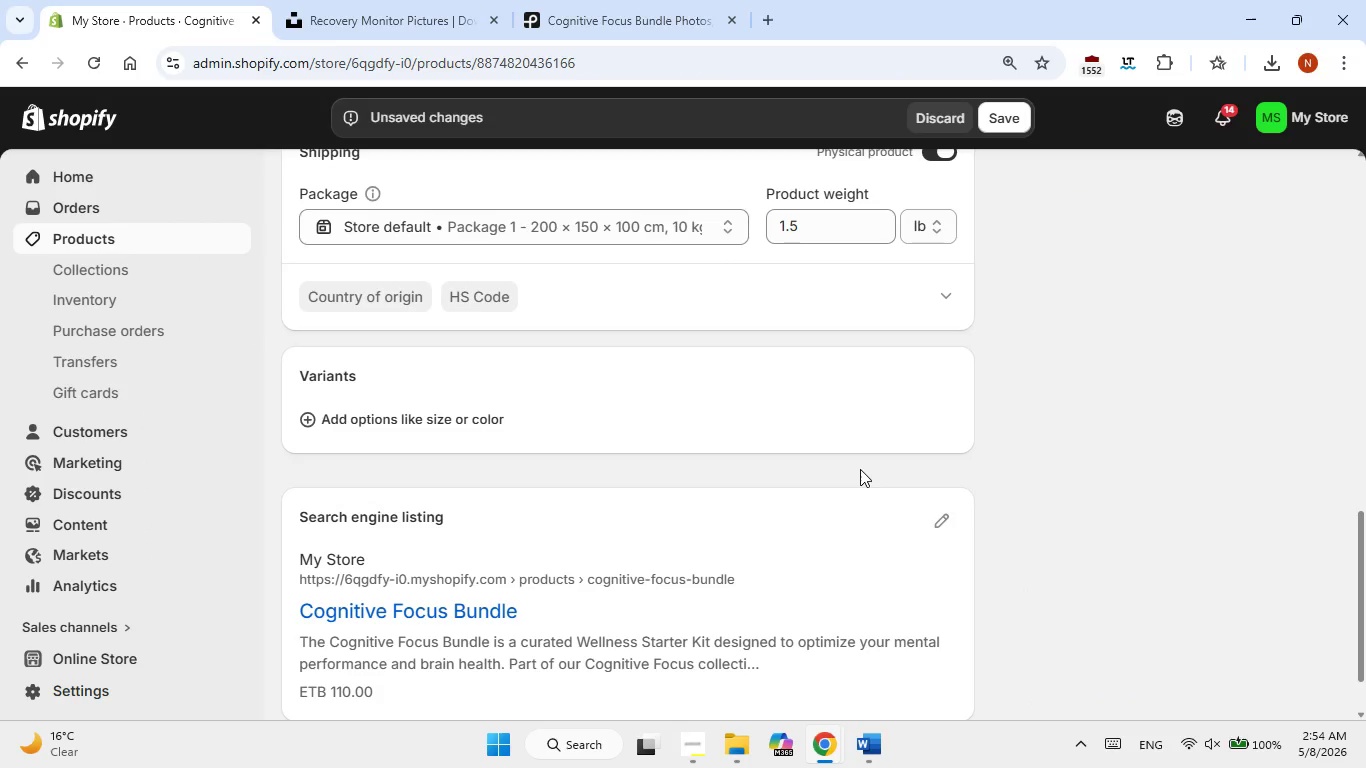 
left_click([942, 526])
 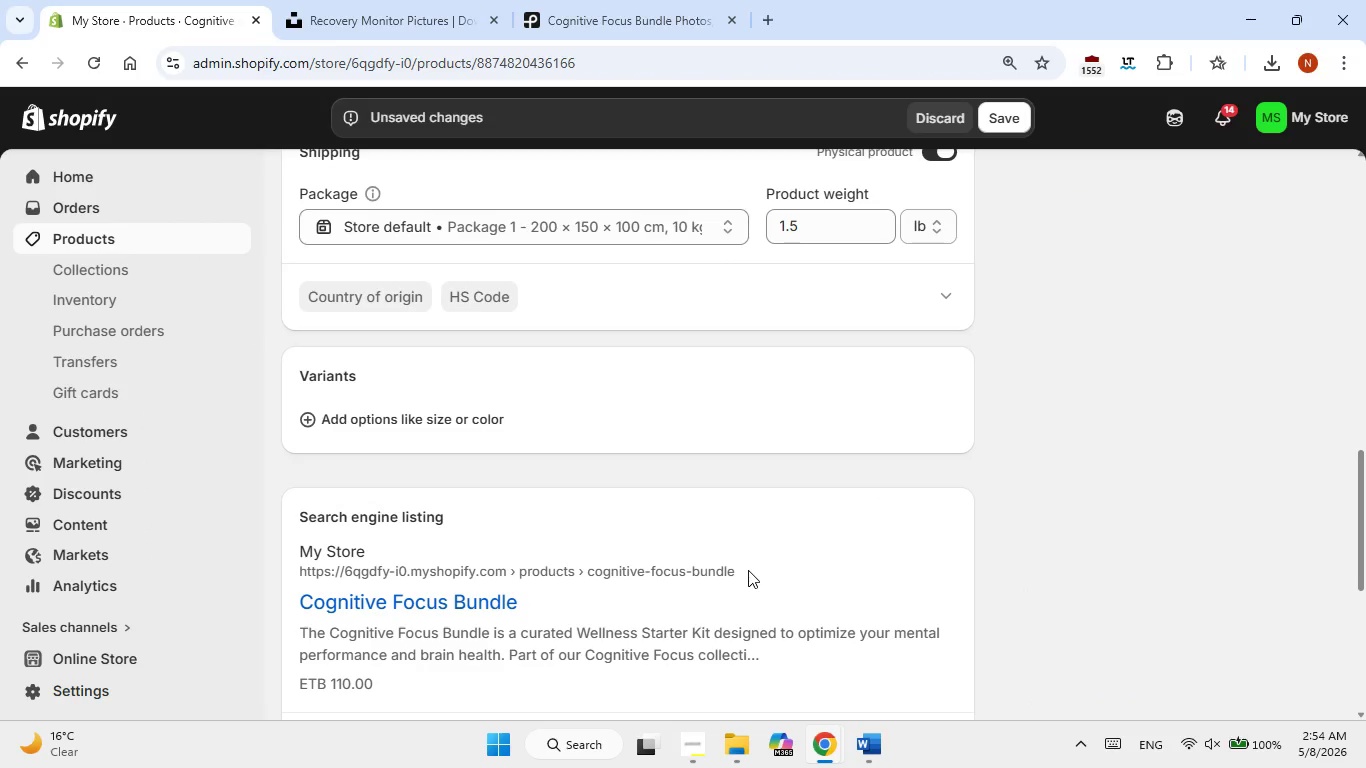 
scroll: coordinate [748, 570], scroll_direction: down, amount: 3.0
 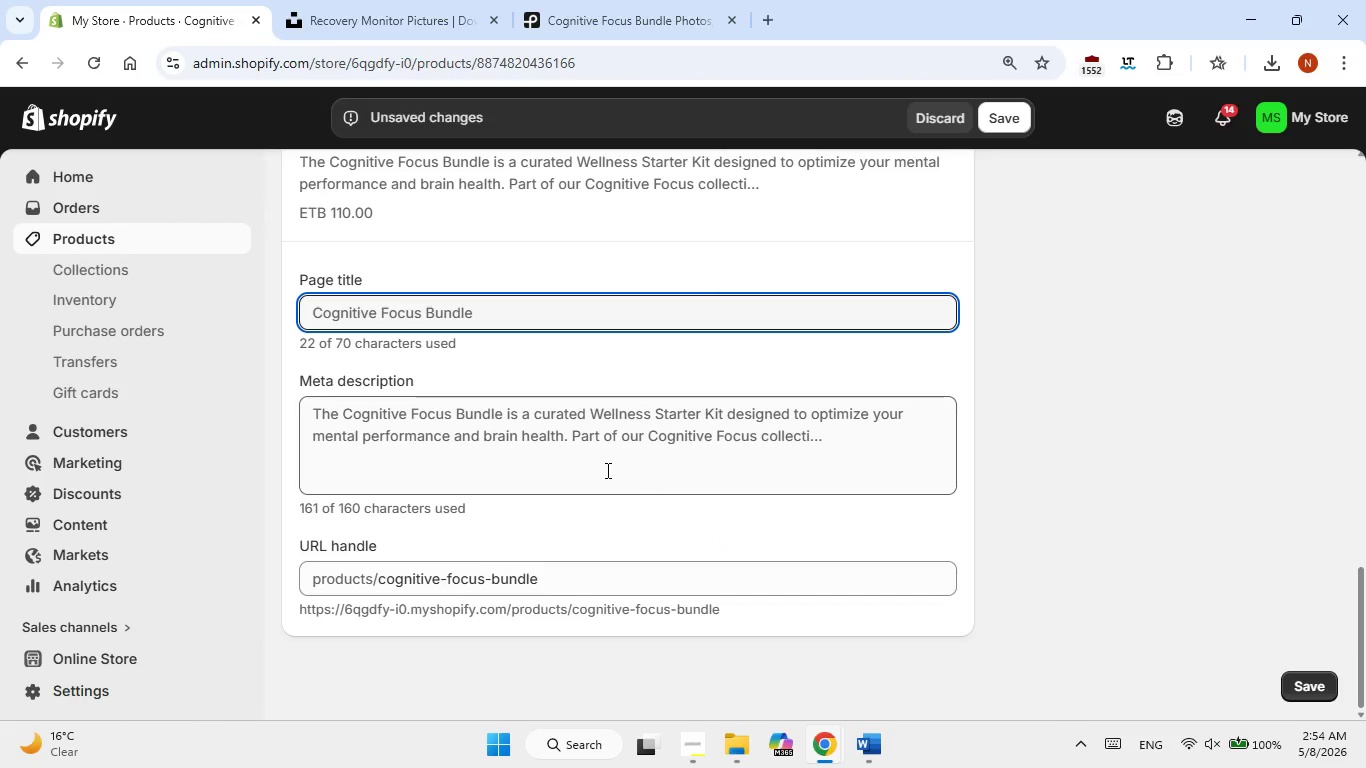 
left_click([603, 468])
 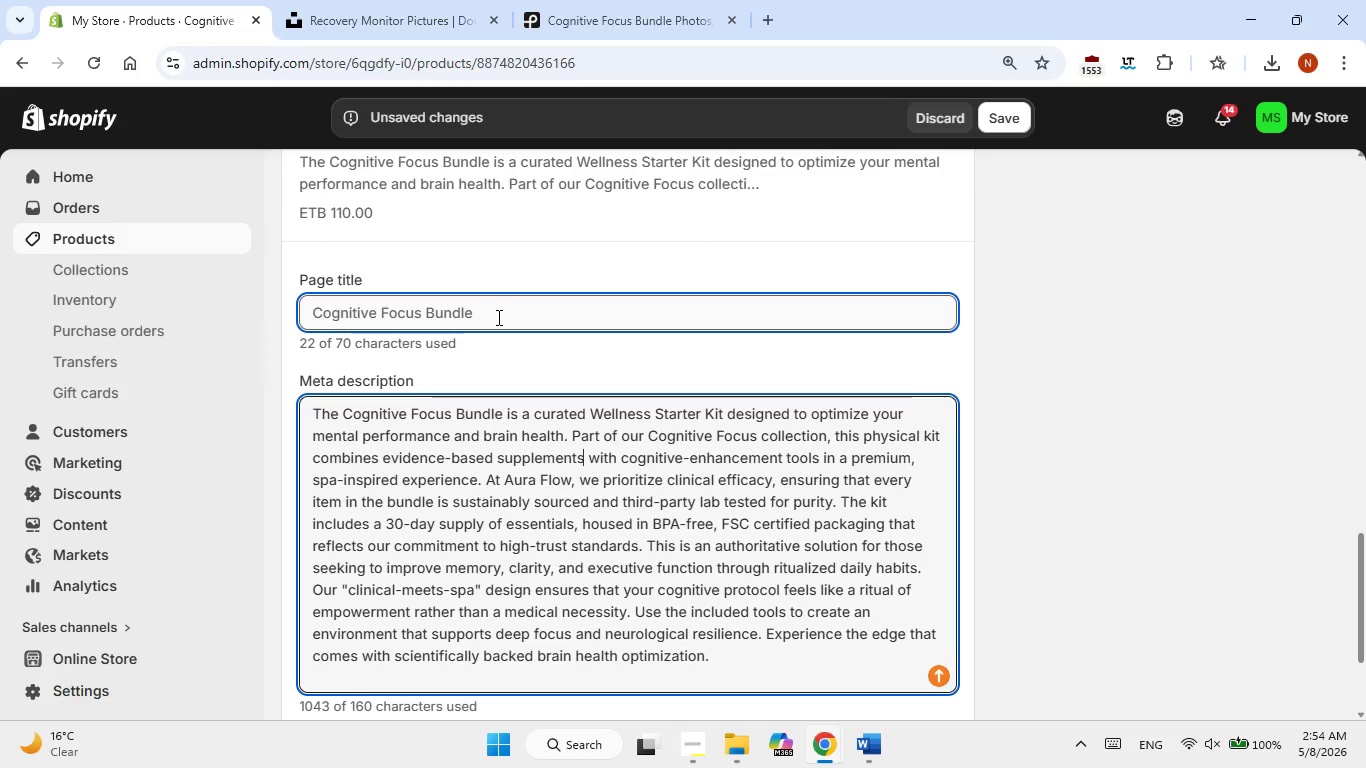 
double_click([497, 317])
 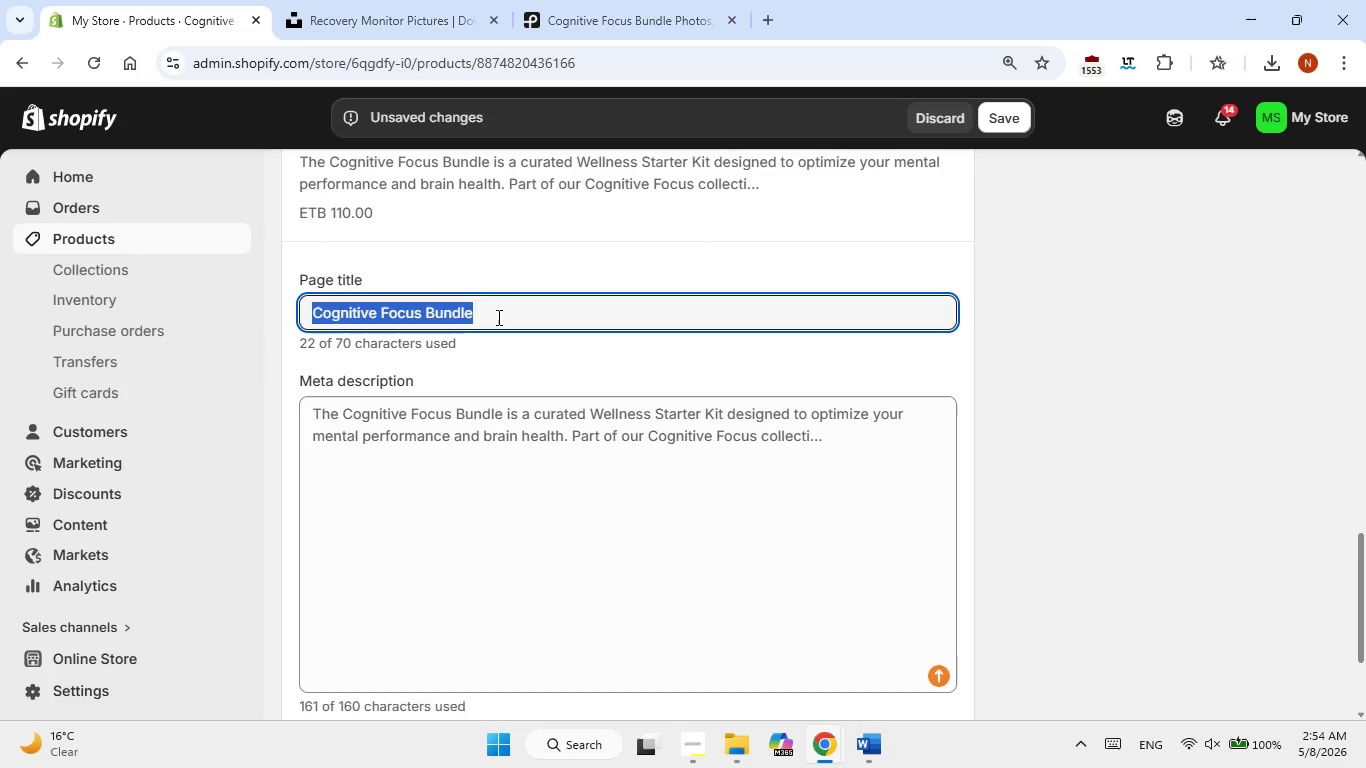 
triple_click([497, 317])
 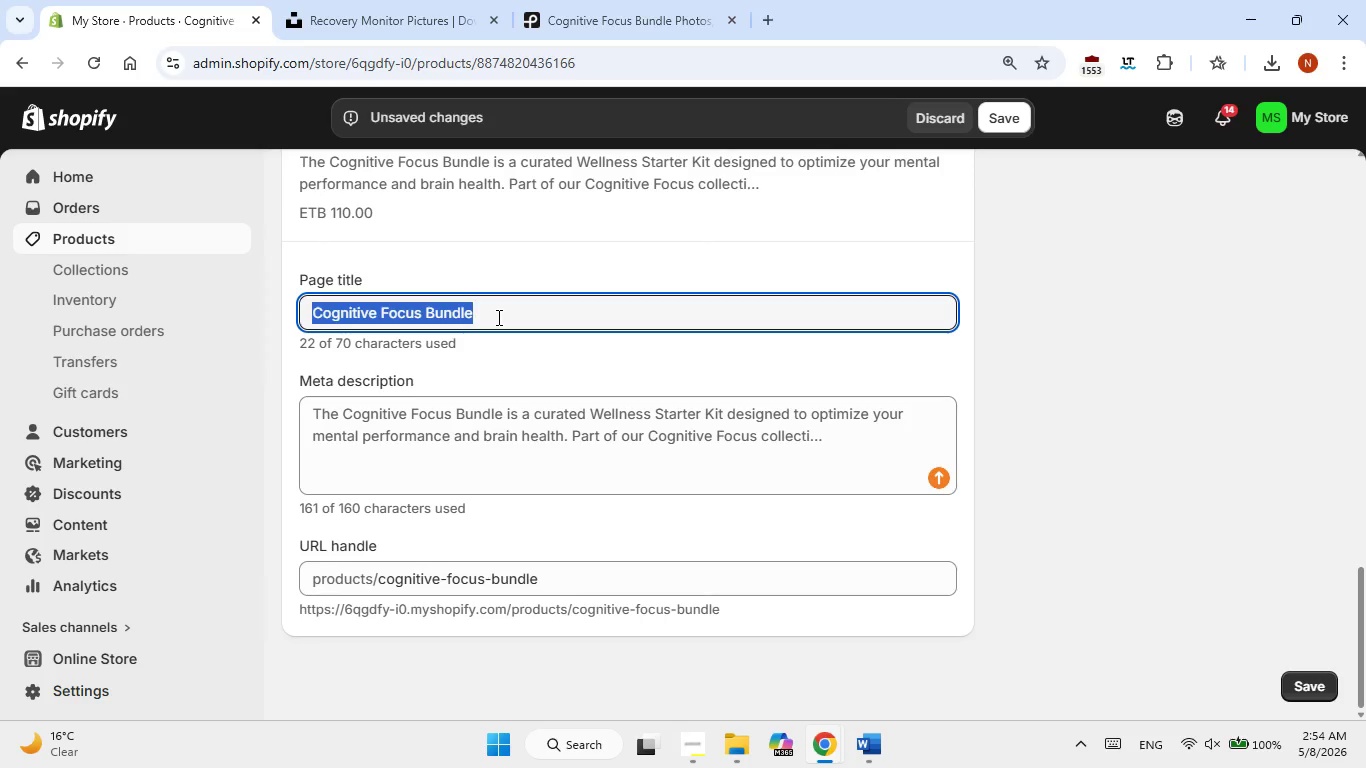 
right_click([497, 317])
 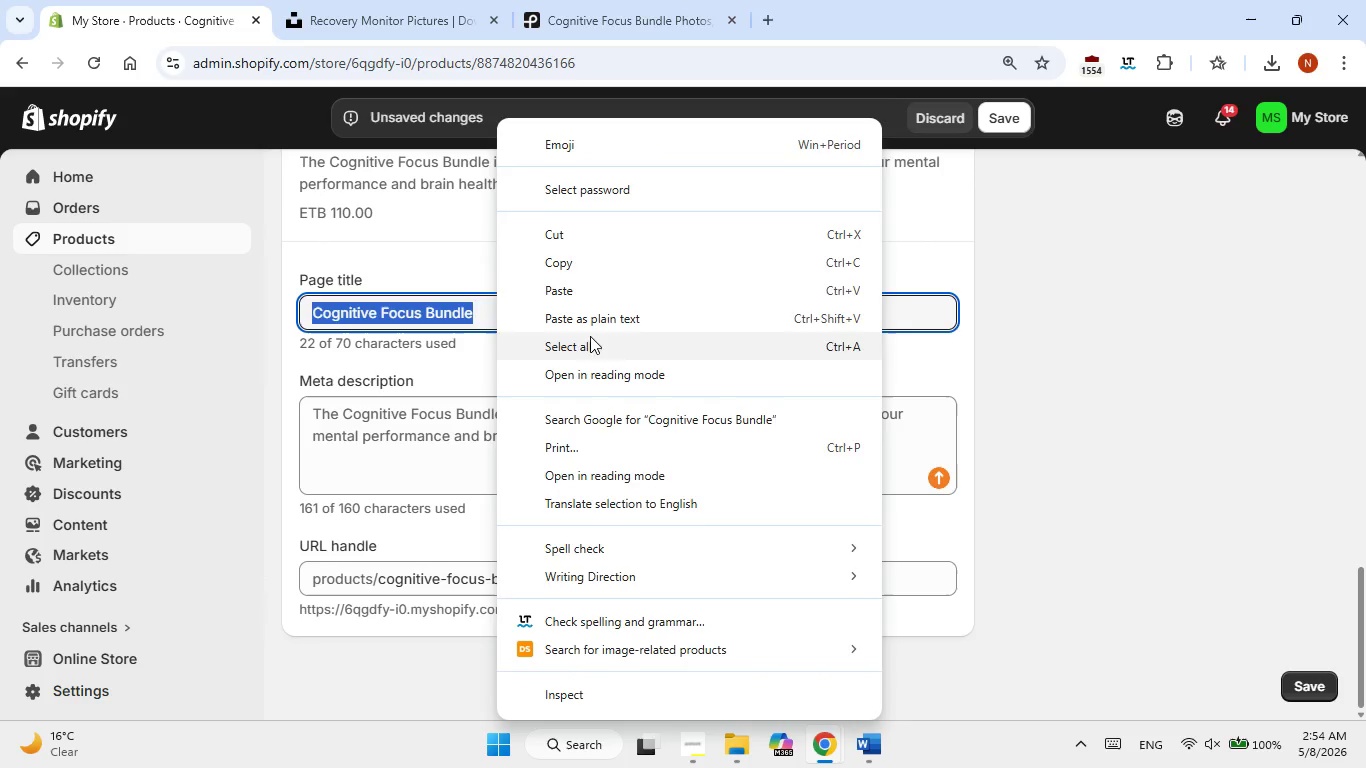 
left_click([601, 288])
 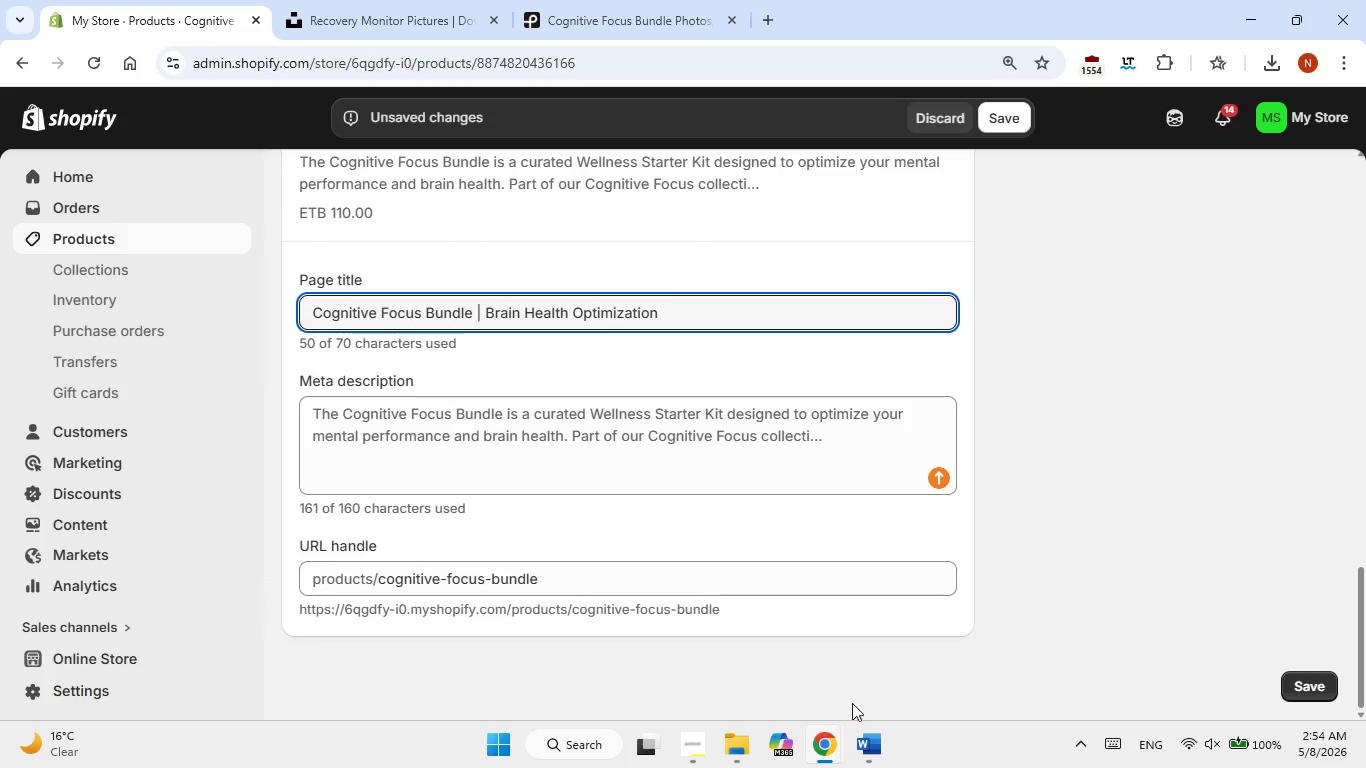 
left_click([872, 755])
 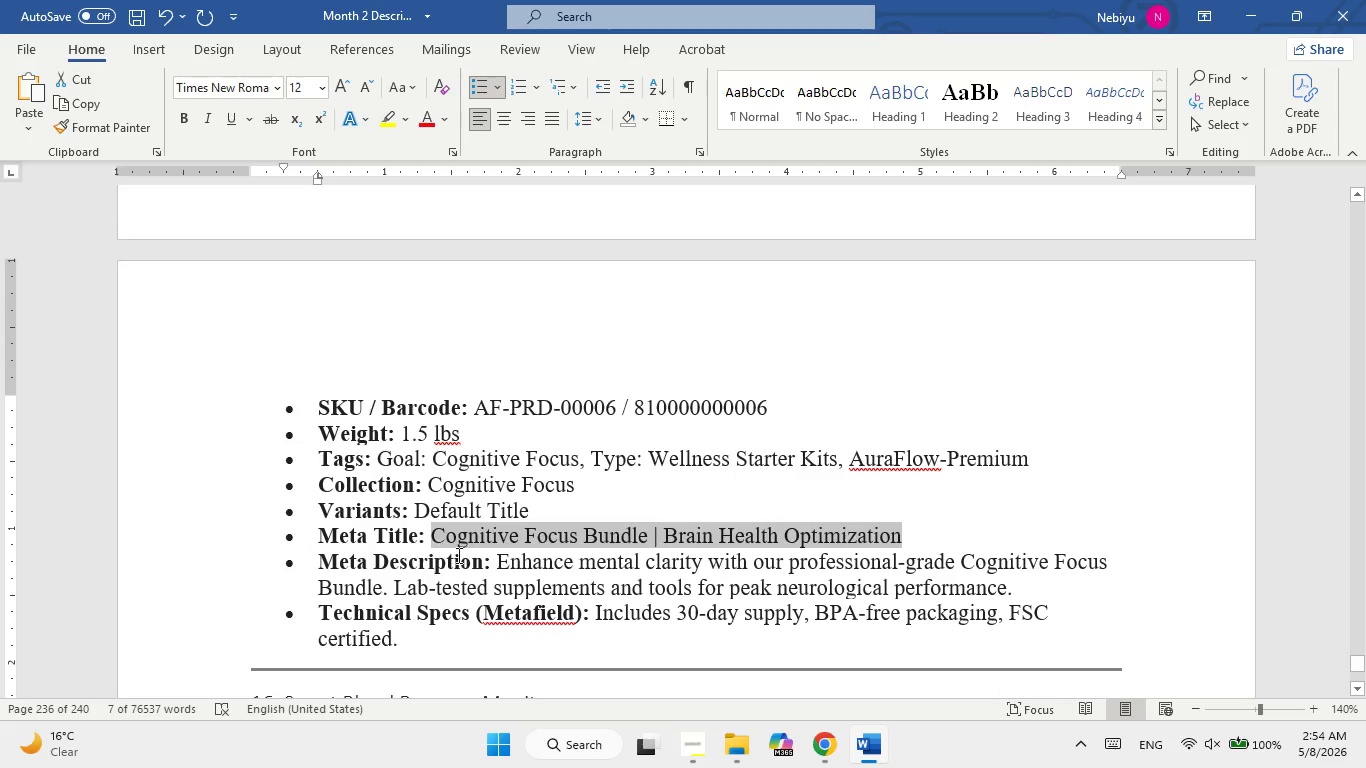 
left_click_drag(start_coordinate=[505, 561], to_coordinate=[1025, 586])
 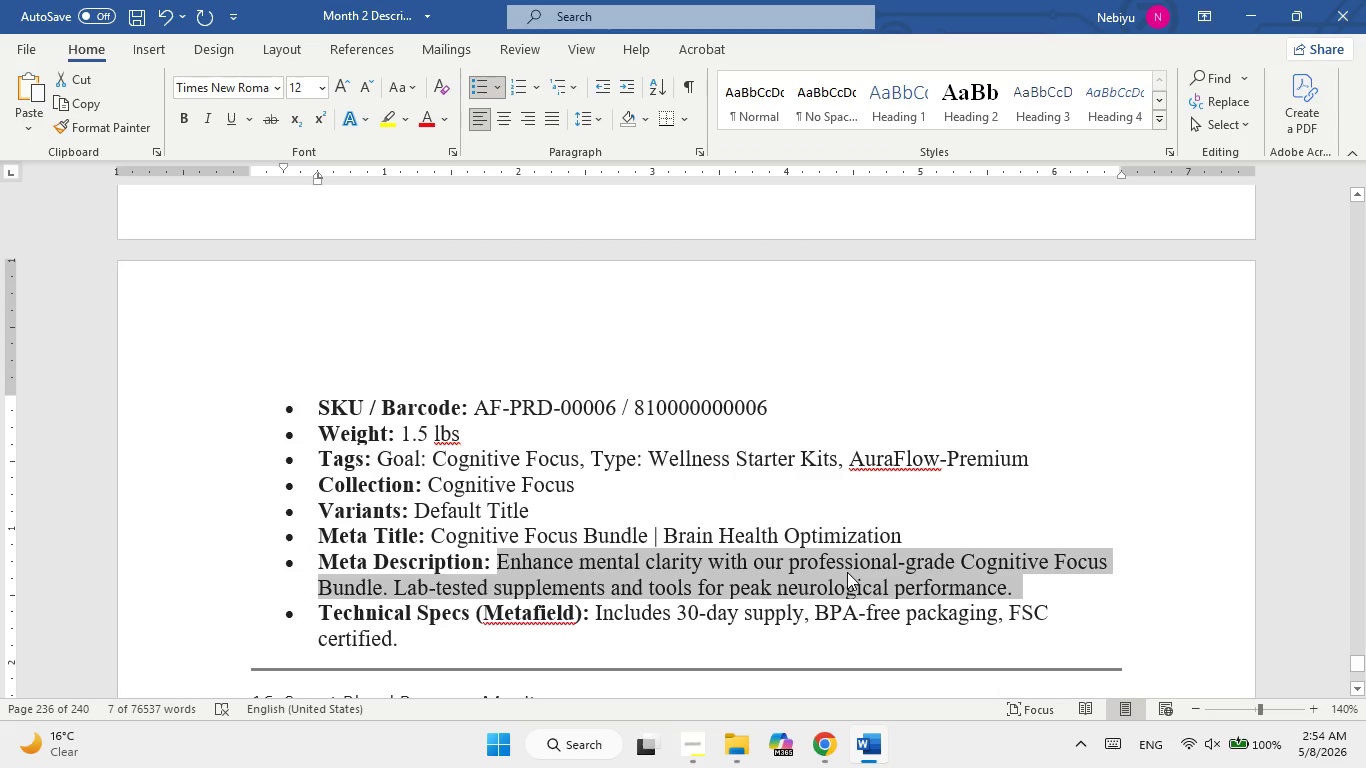 
right_click([847, 572])
 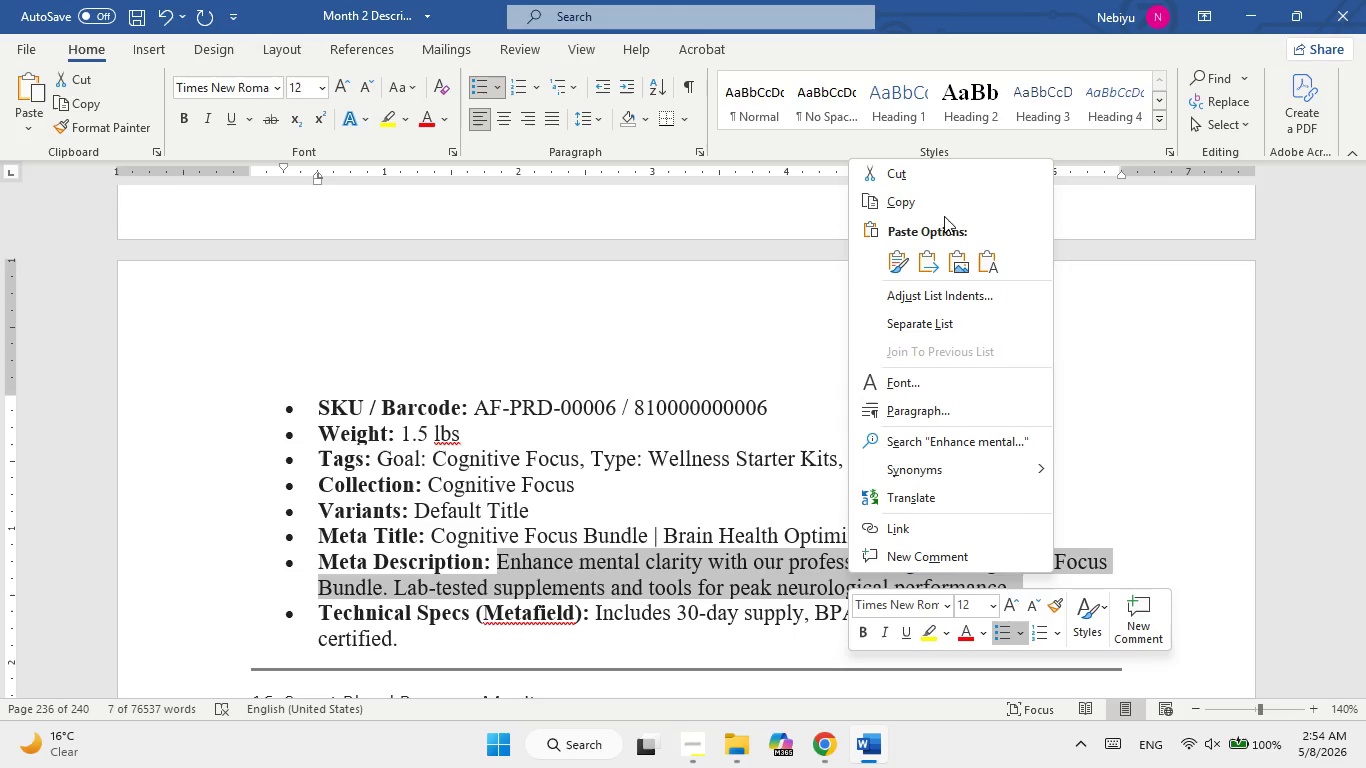 
left_click_drag(start_coordinate=[938, 205], to_coordinate=[922, 228])
 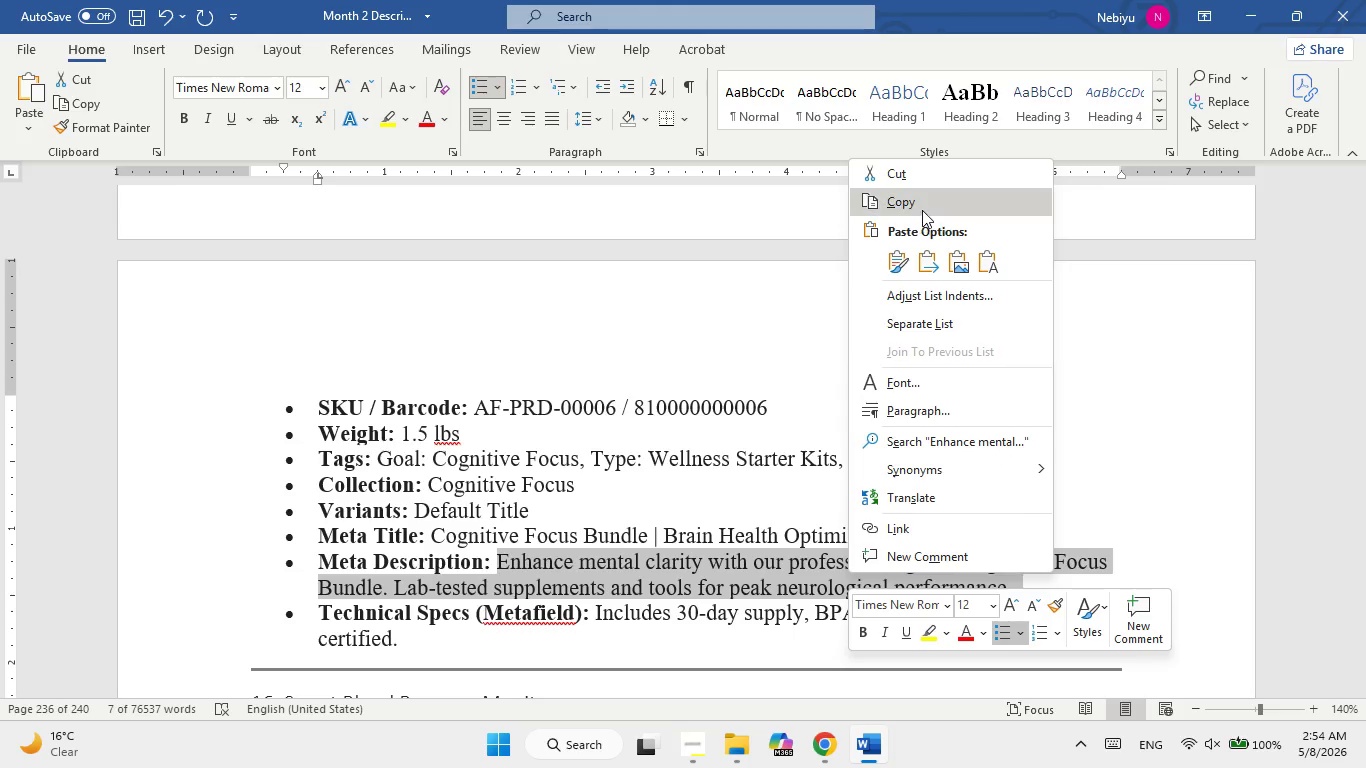 
left_click([922, 210])
 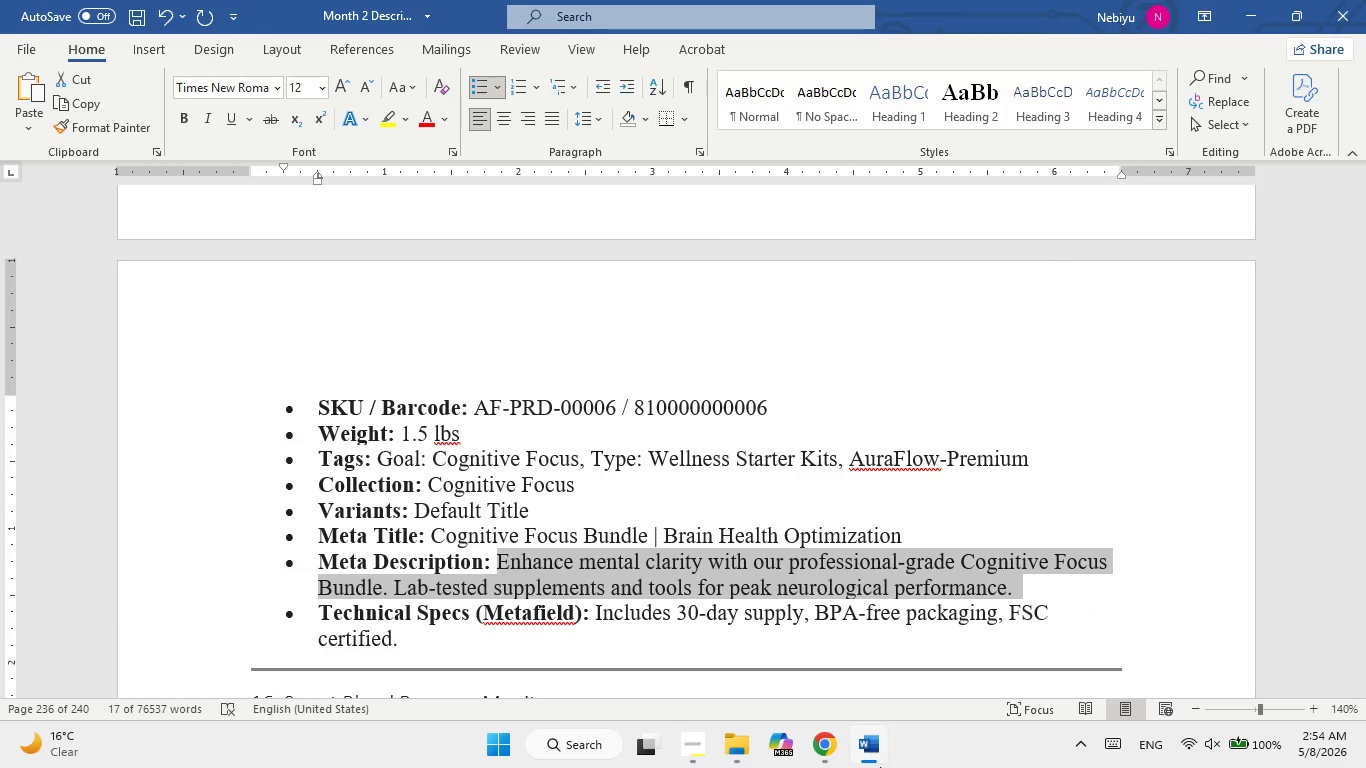 
double_click([616, 436])
 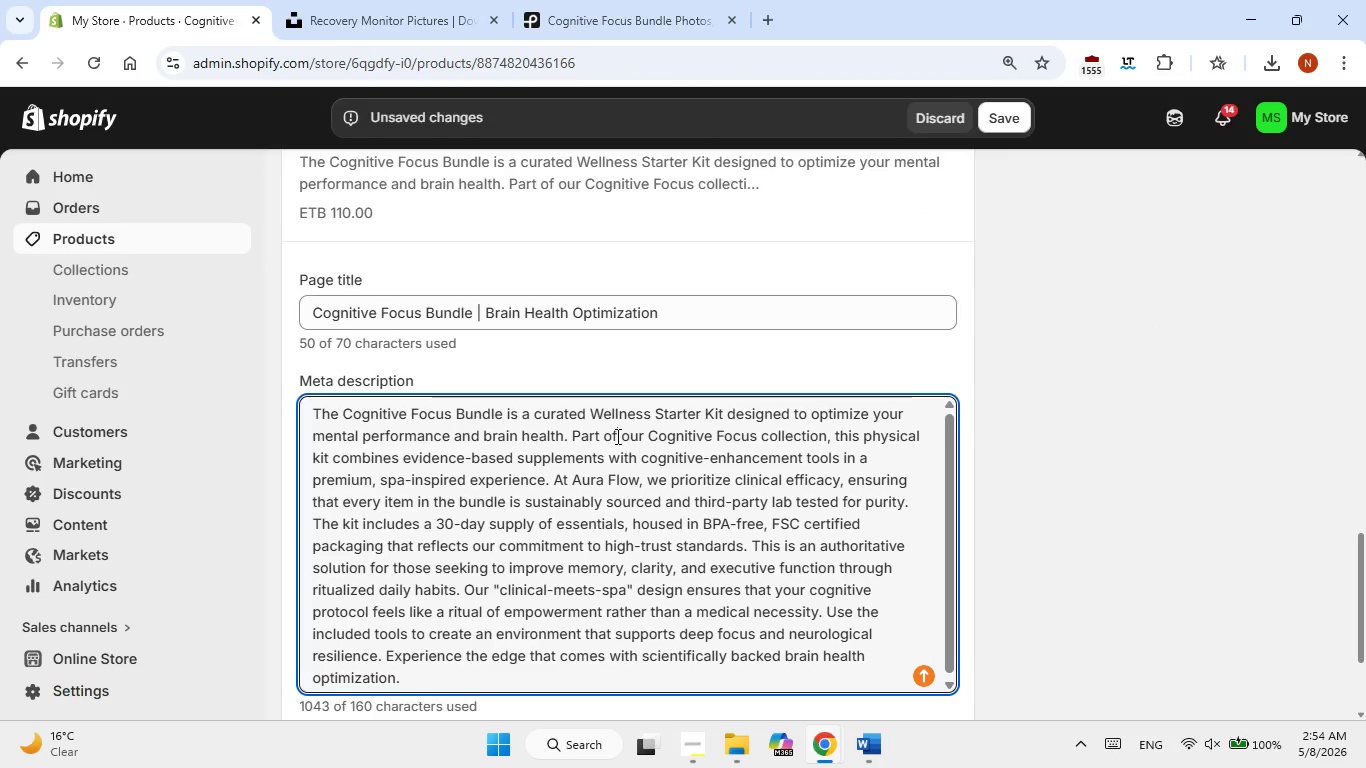 
double_click([616, 436])
 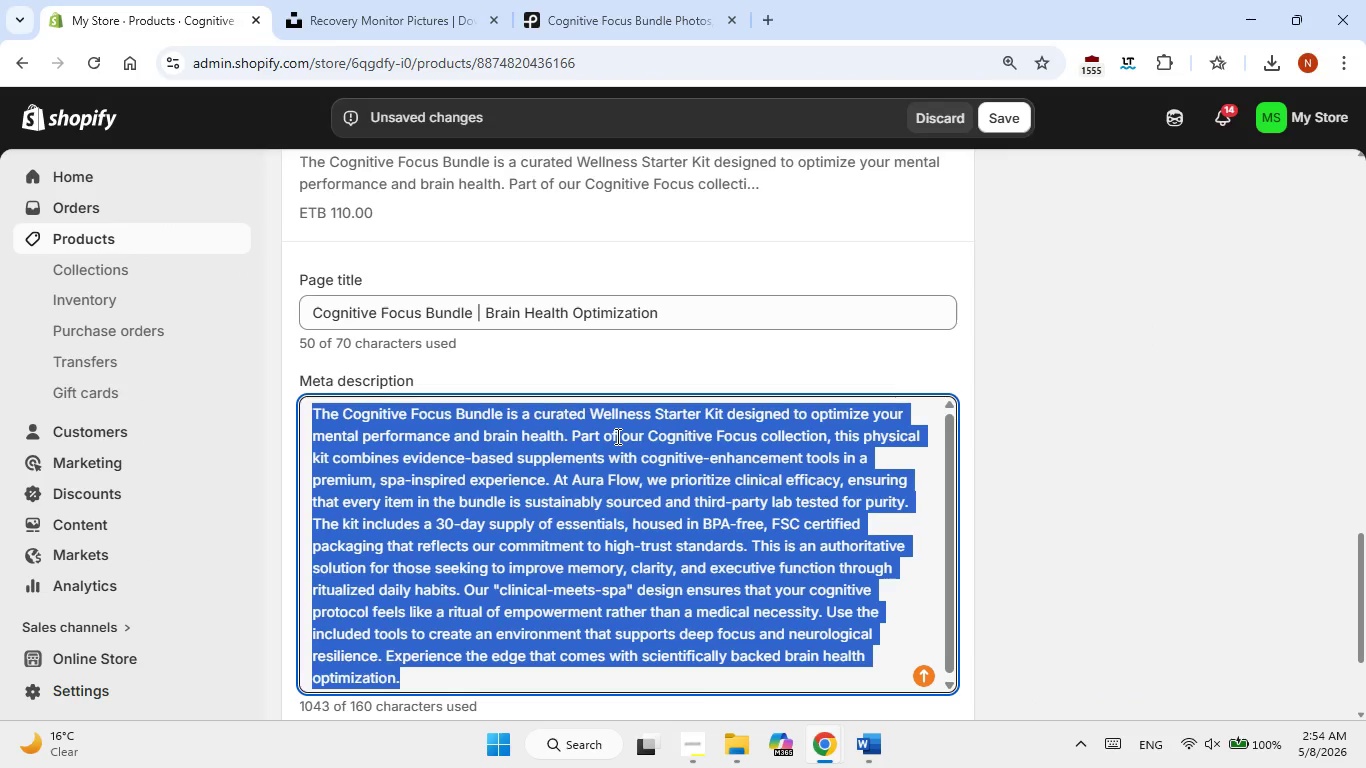 
triple_click([616, 436])
 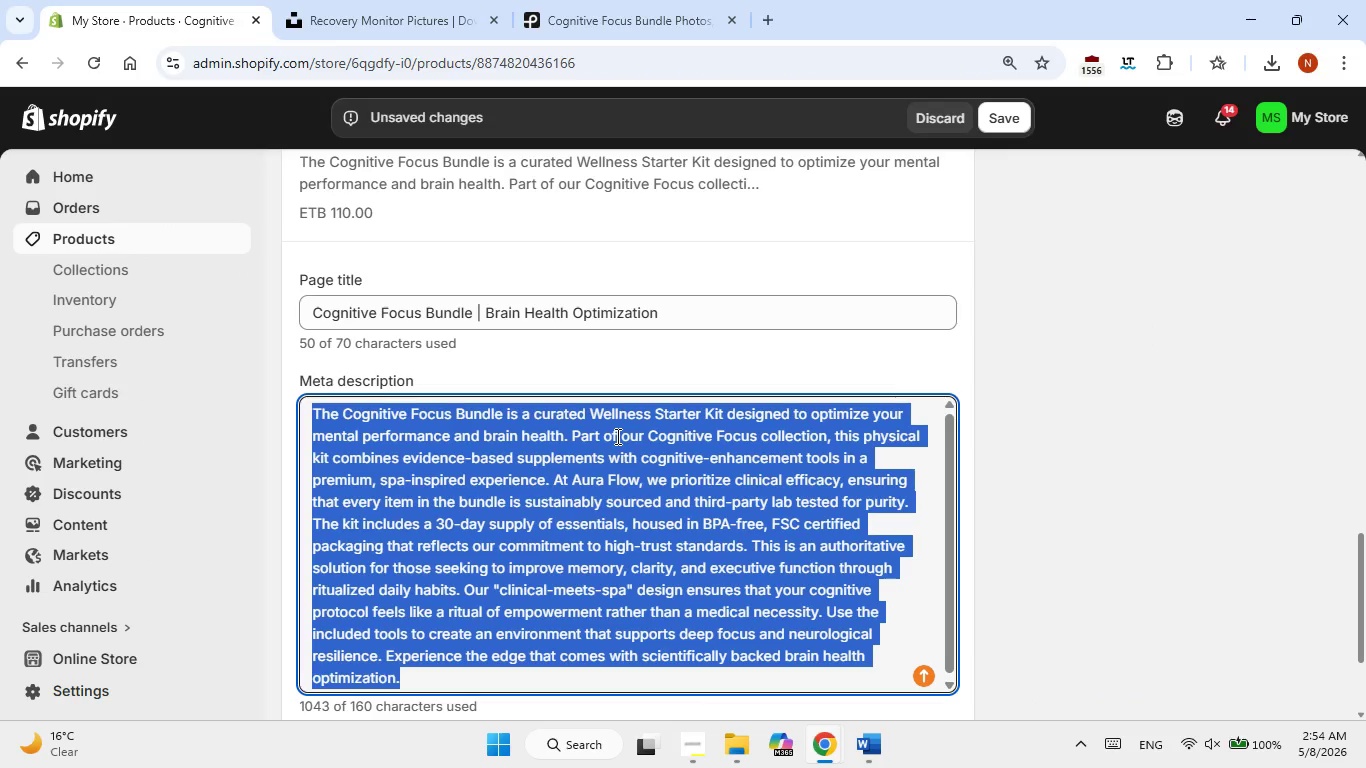 
right_click([616, 436])
 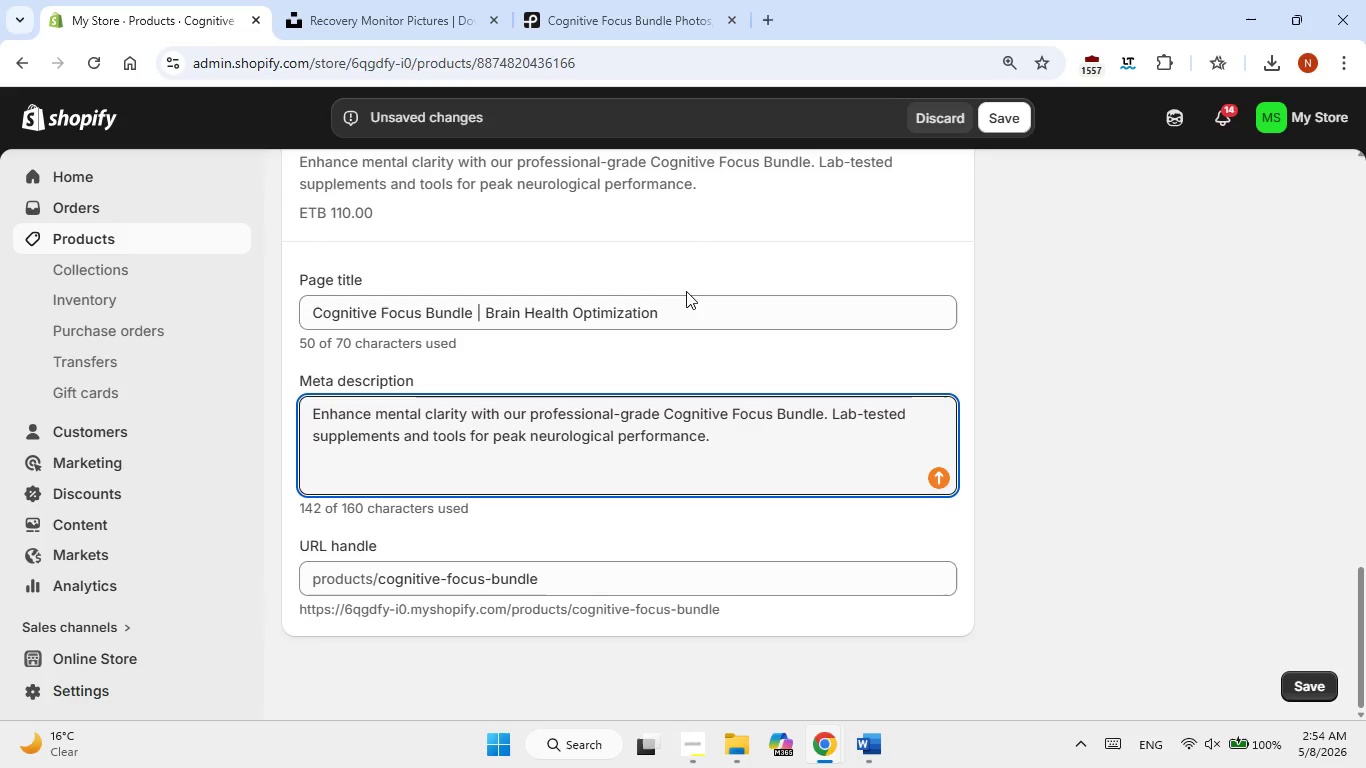 
wait(5.8)
 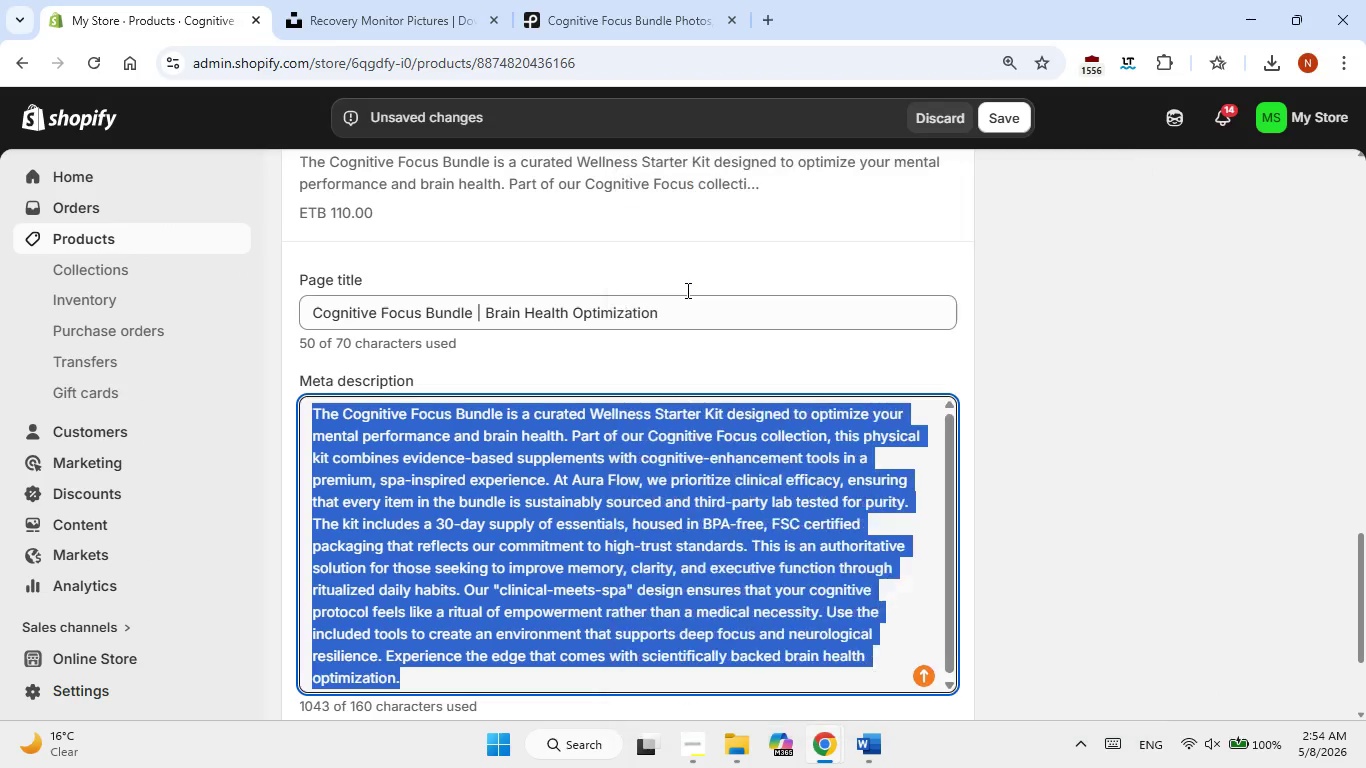 
scroll: coordinate [812, 526], scroll_direction: up, amount: 7.0
 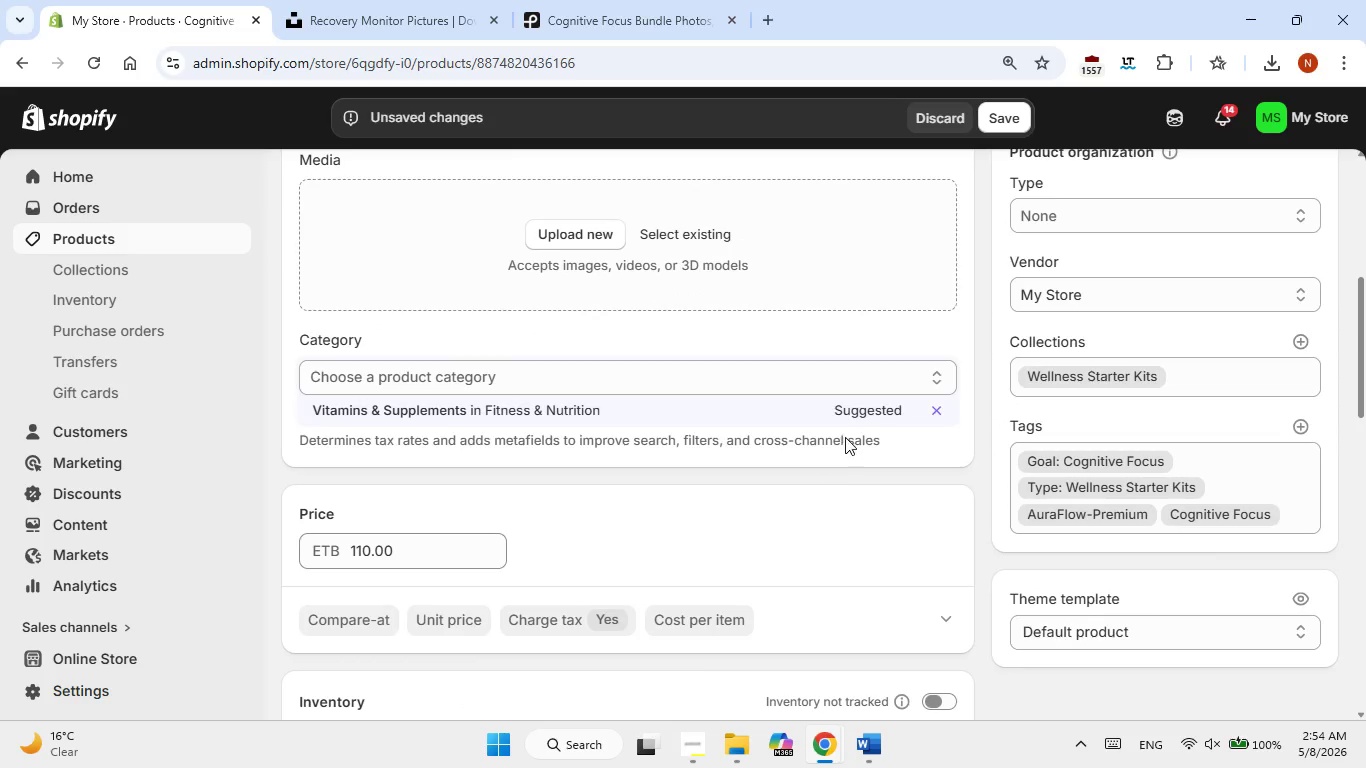 
left_click([864, 414])
 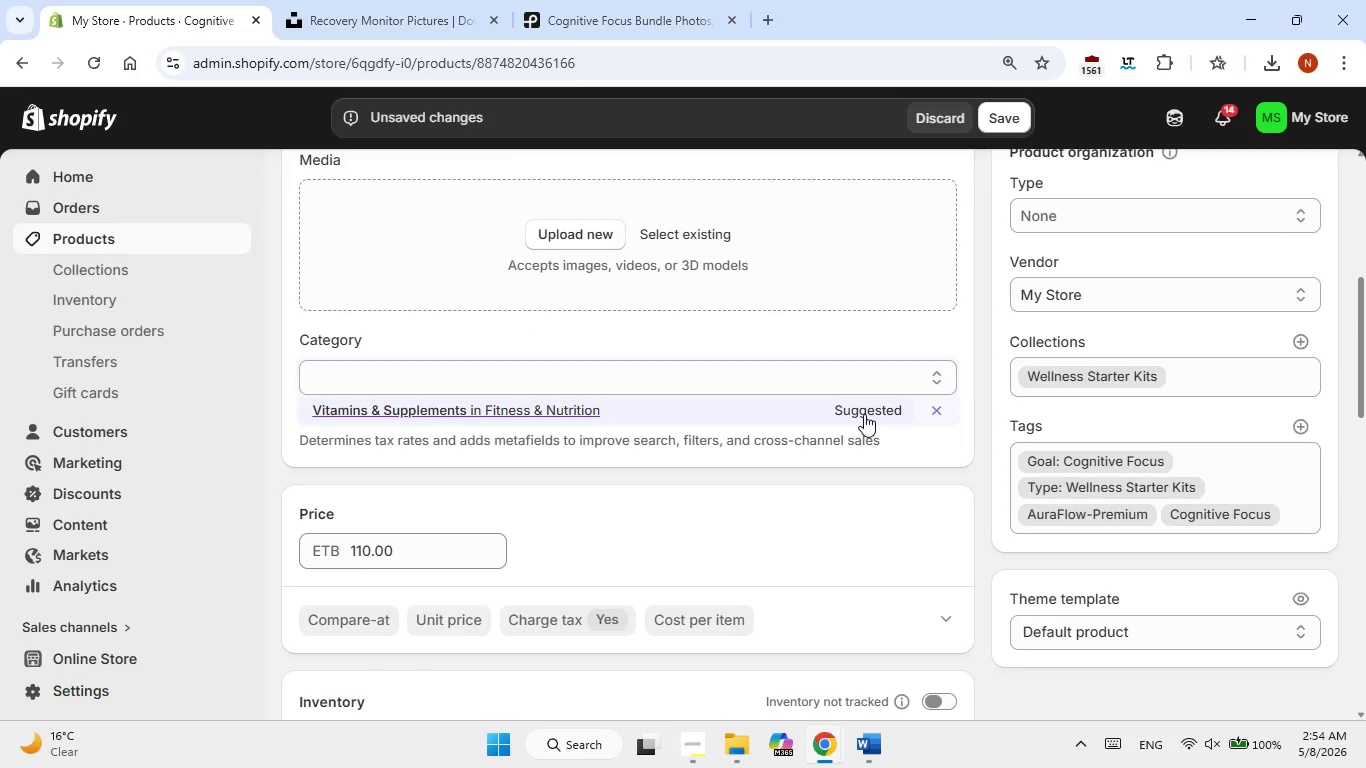 
scroll: coordinate [864, 414], scroll_direction: up, amount: 2.0
 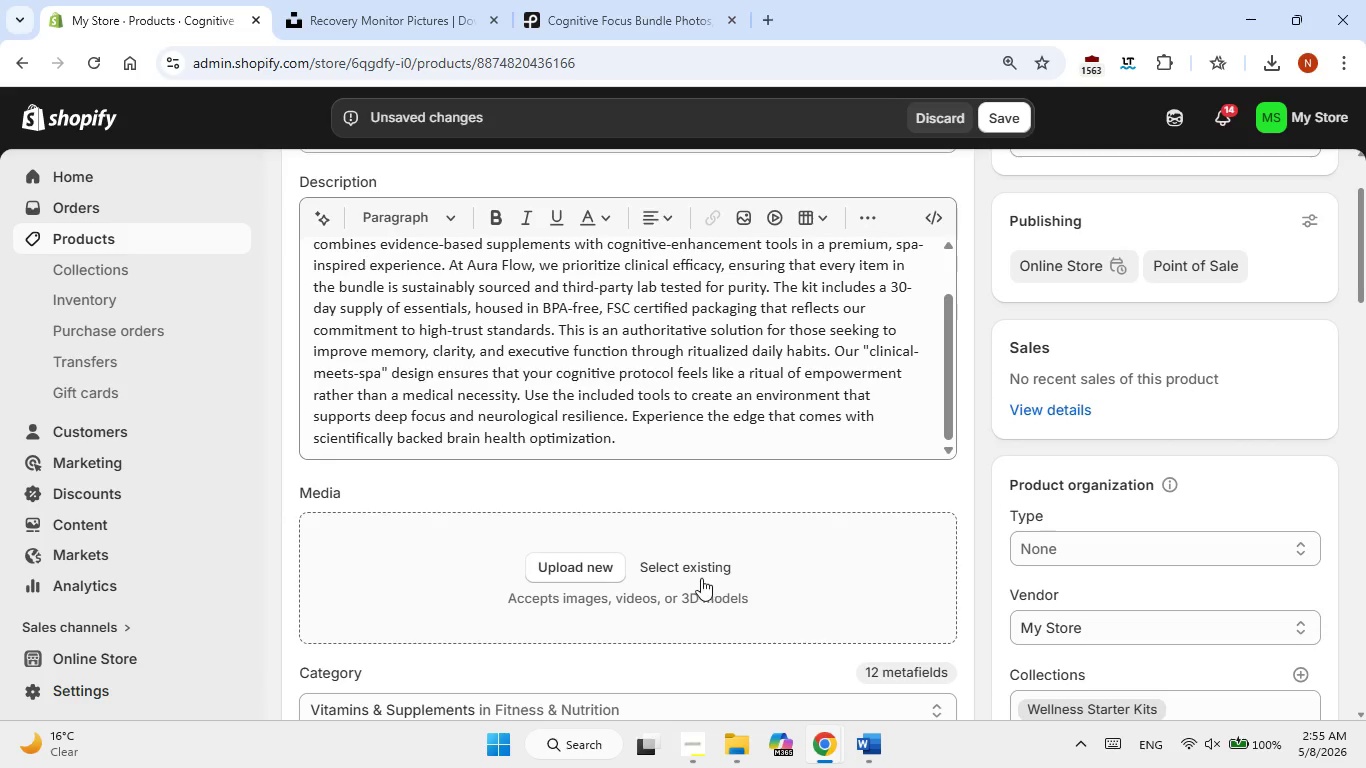 
left_click([698, 569])
 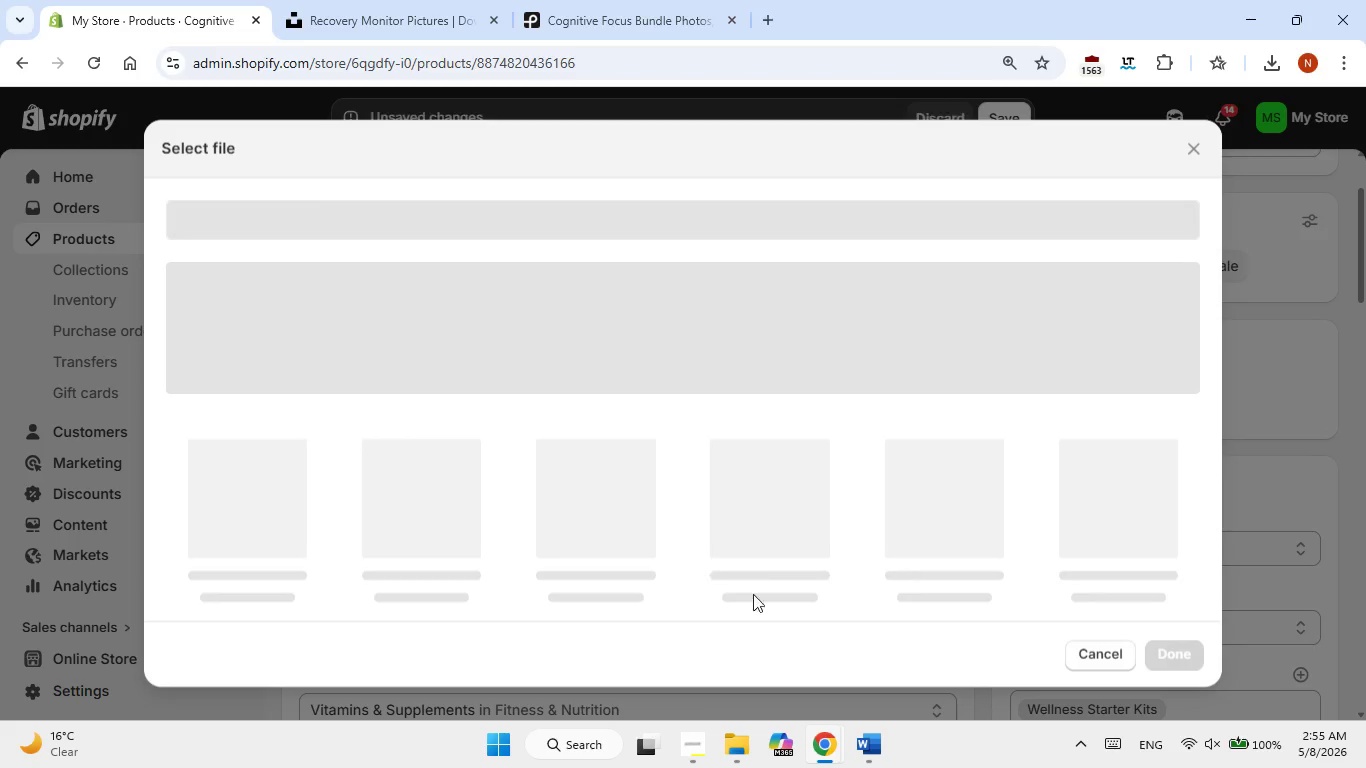 
mouse_move([783, 570])
 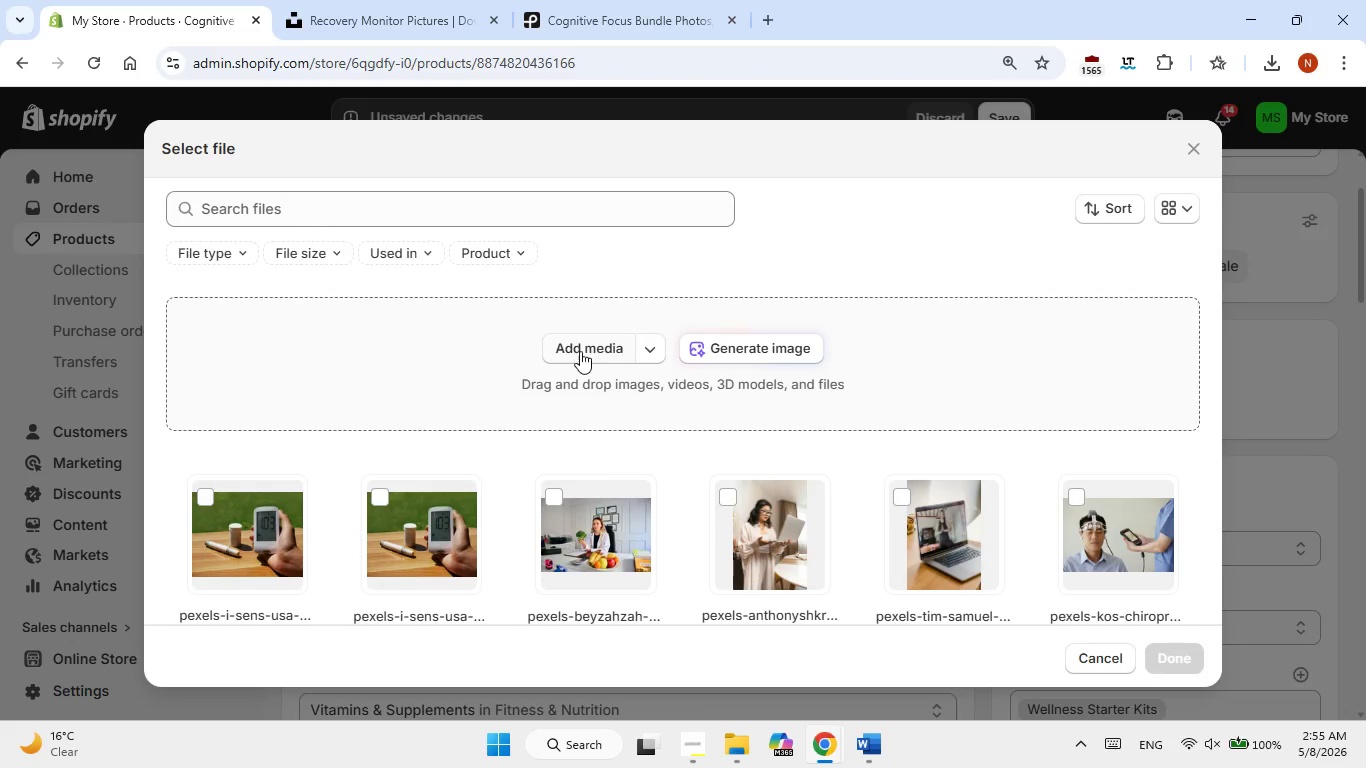 
left_click([579, 351])
 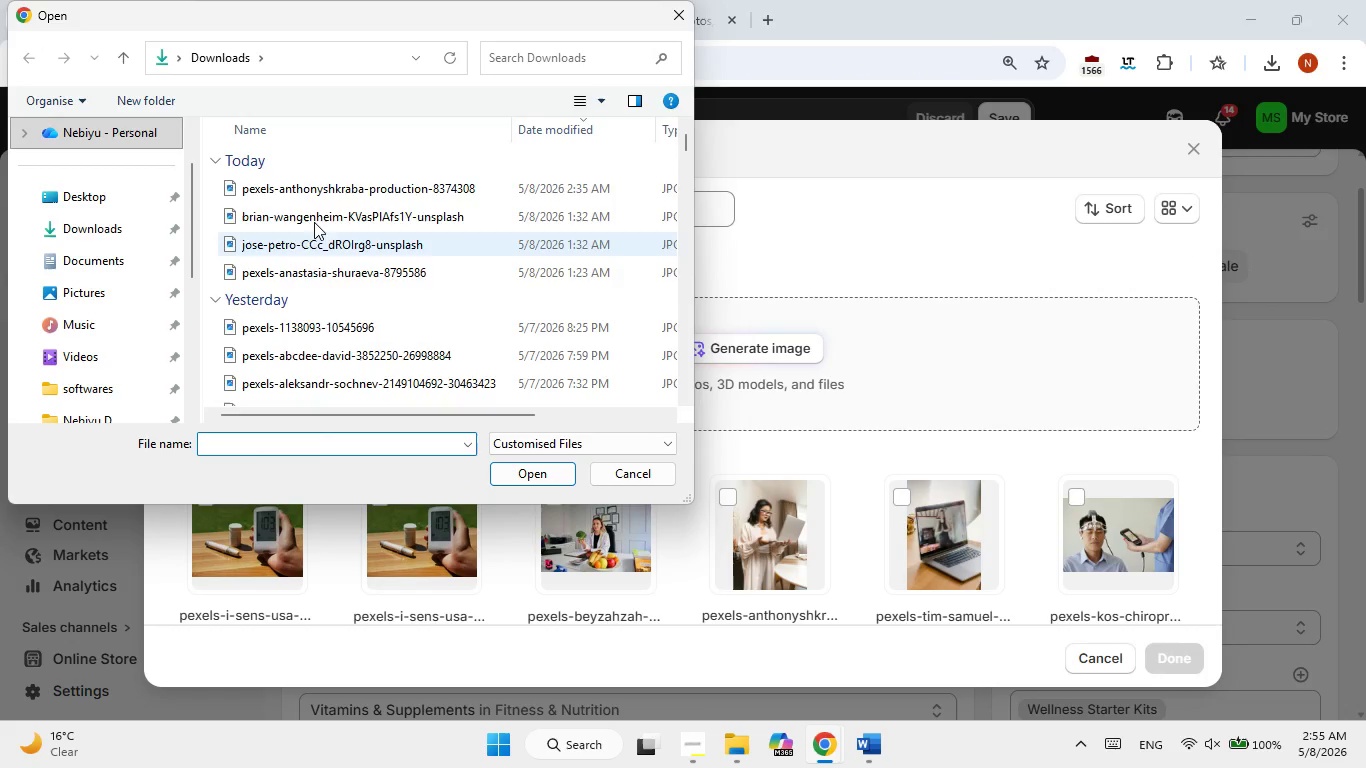 
left_click_drag(start_coordinate=[220, 188], to_coordinate=[568, 317])
 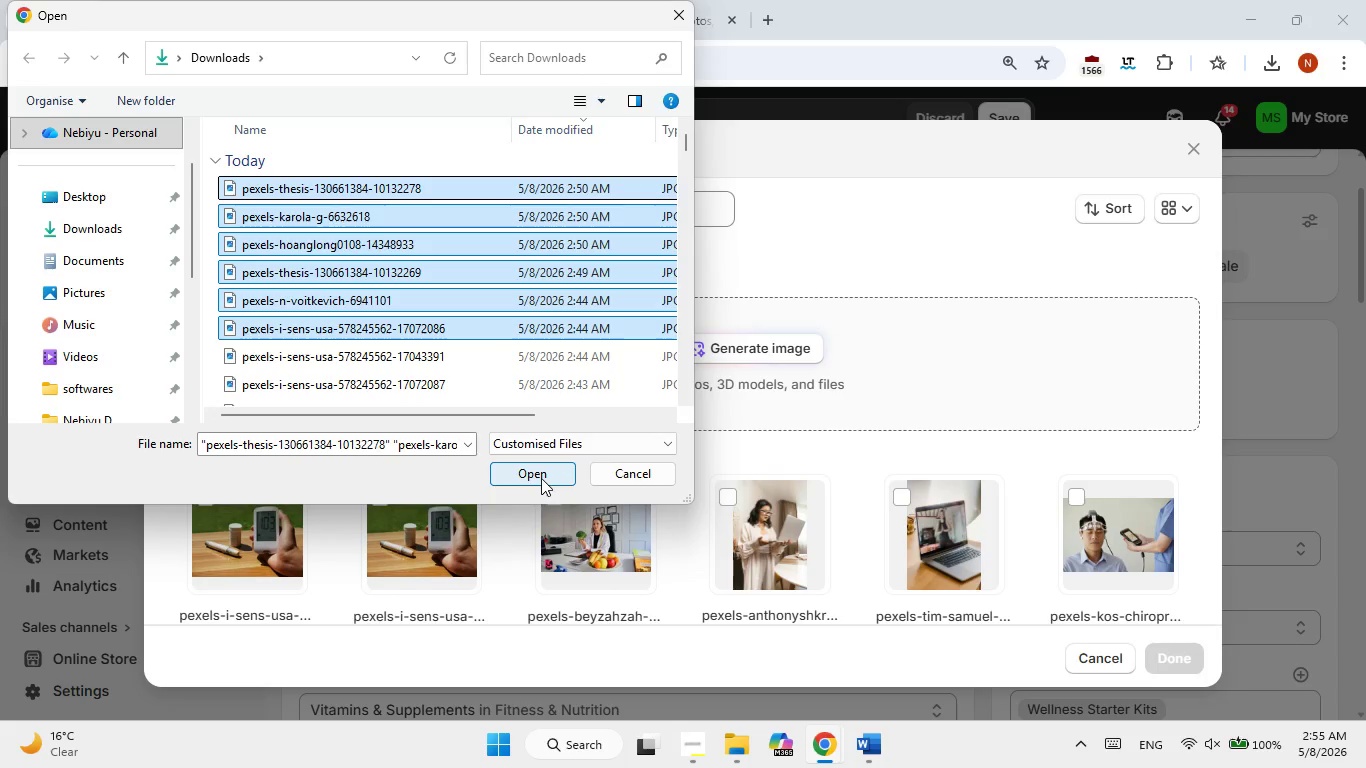 
left_click([541, 478])
 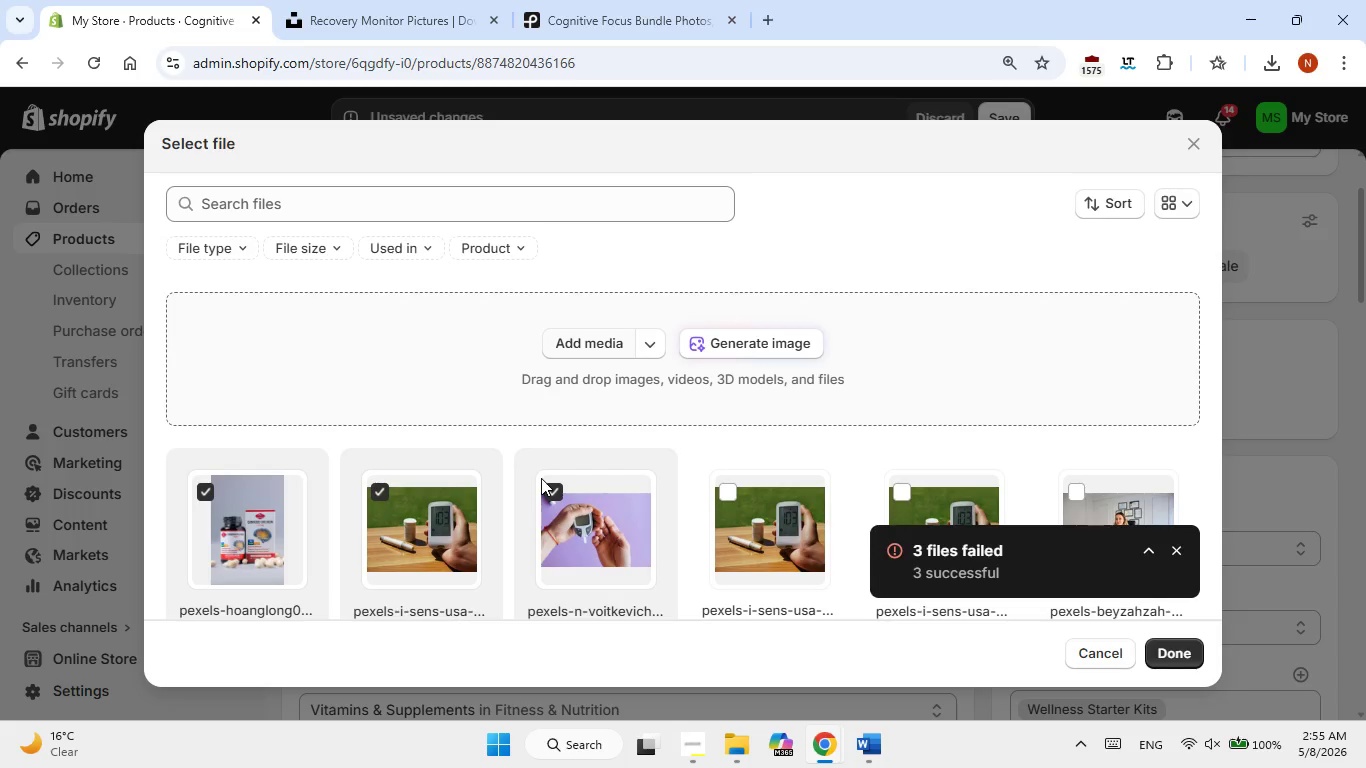 
wait(20.77)
 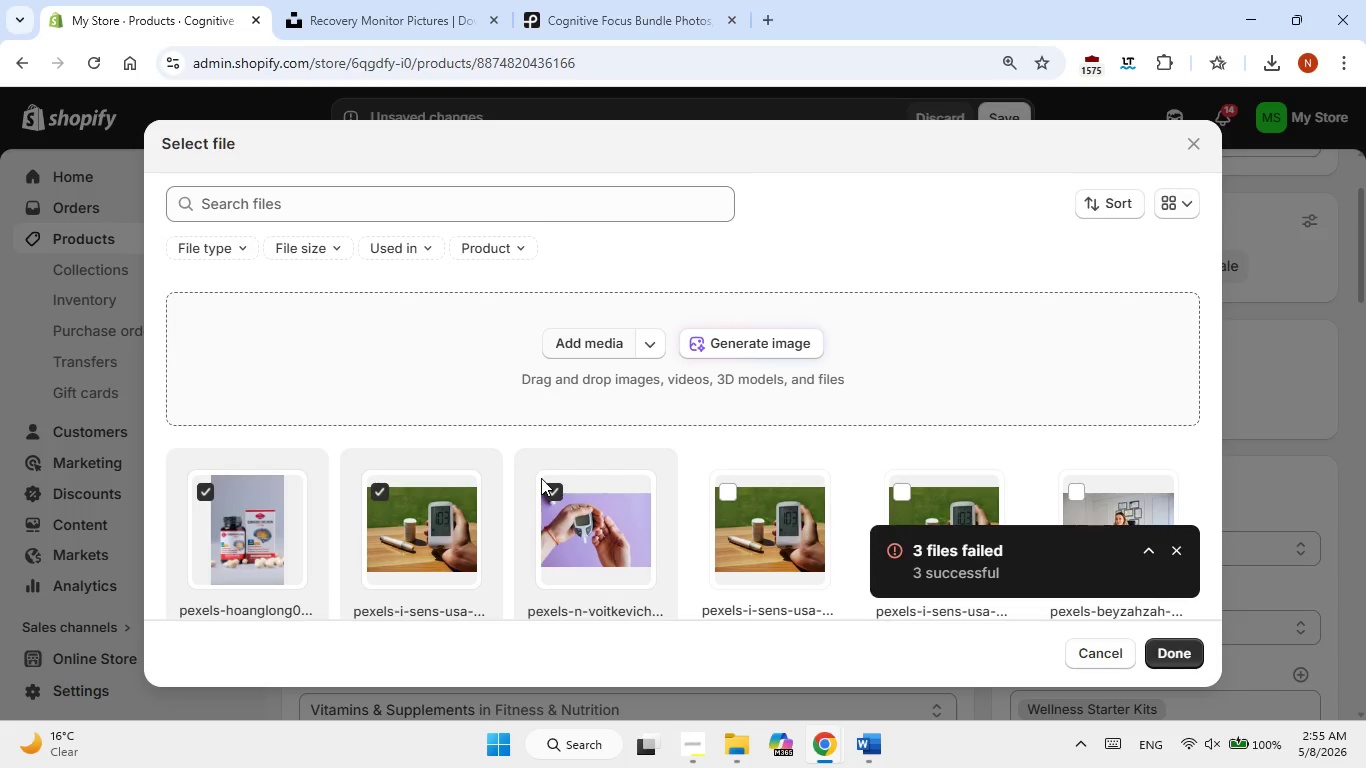 
scroll: coordinate [422, 365], scroll_direction: down, amount: 4.0
 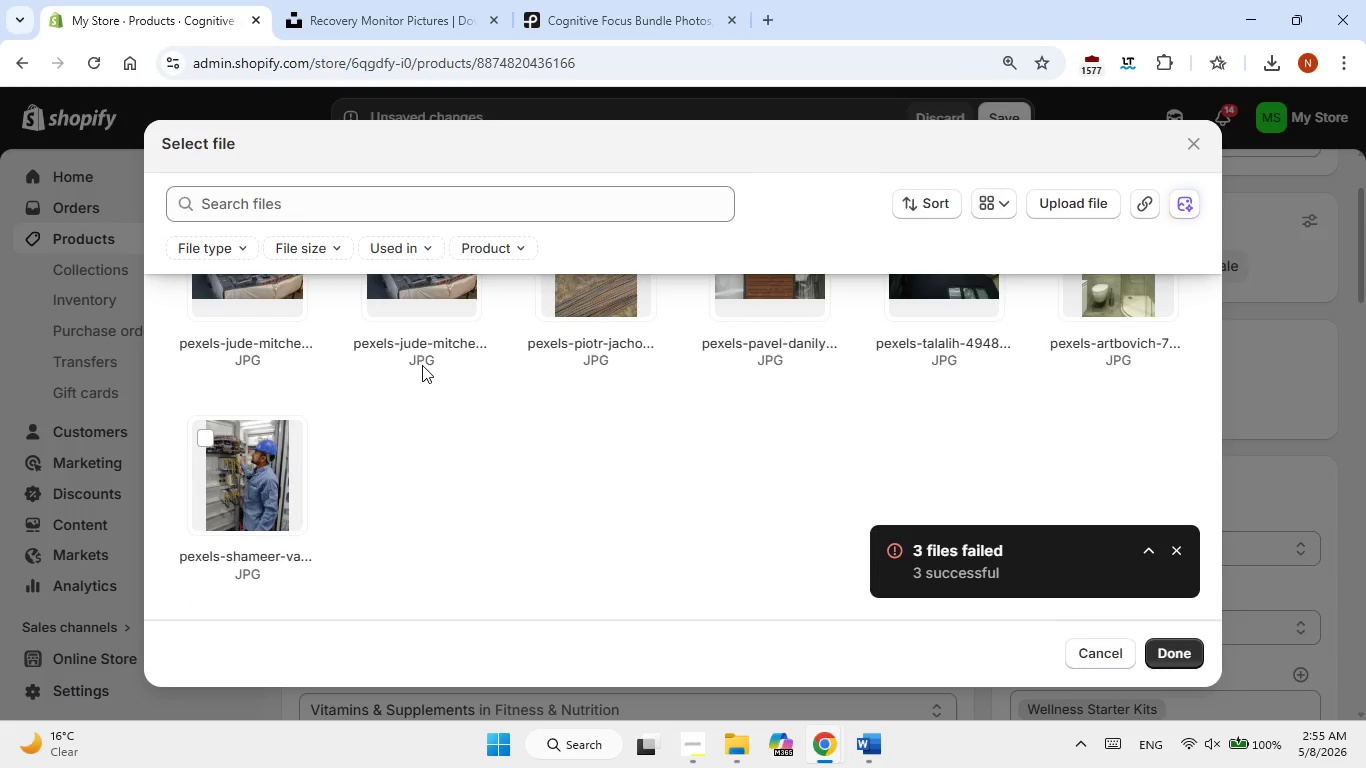 
scroll: coordinate [422, 365], scroll_direction: up, amount: 11.0
 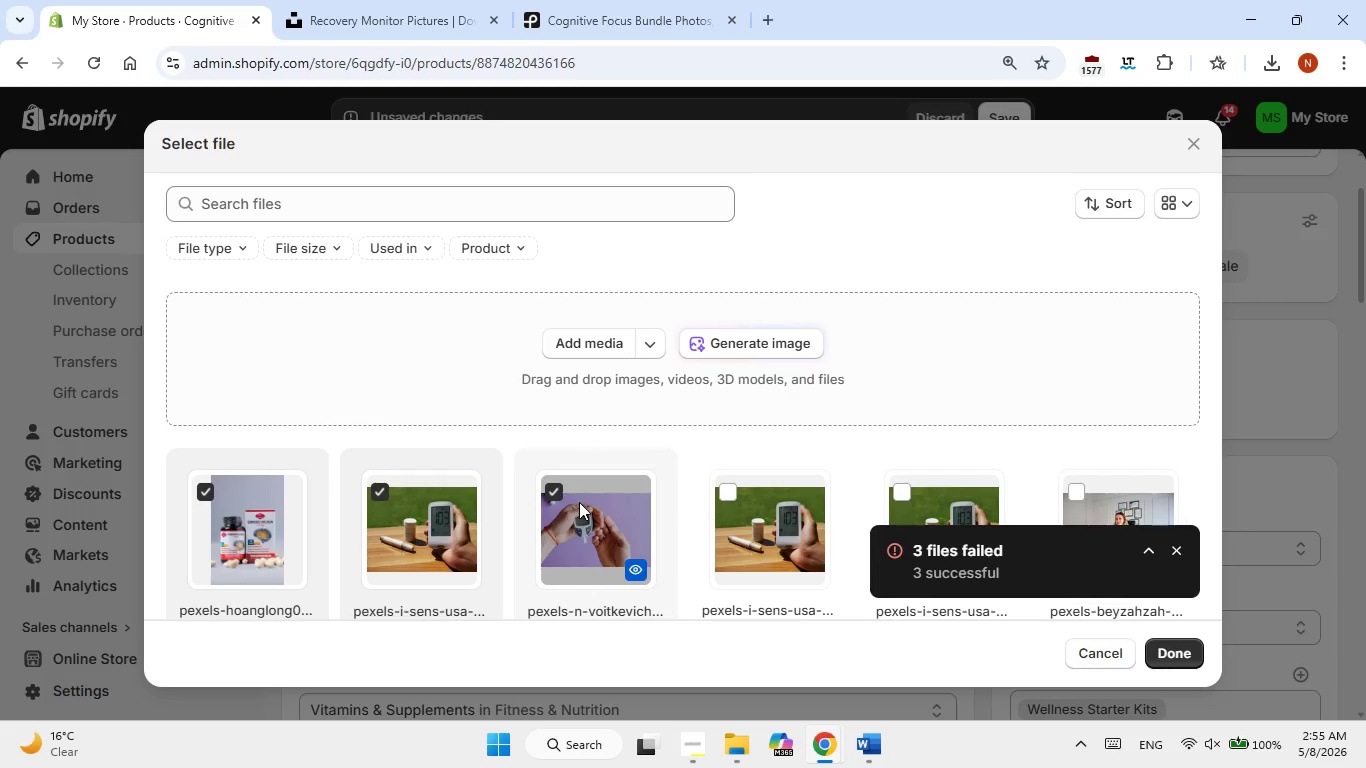 
double_click([379, 498])
 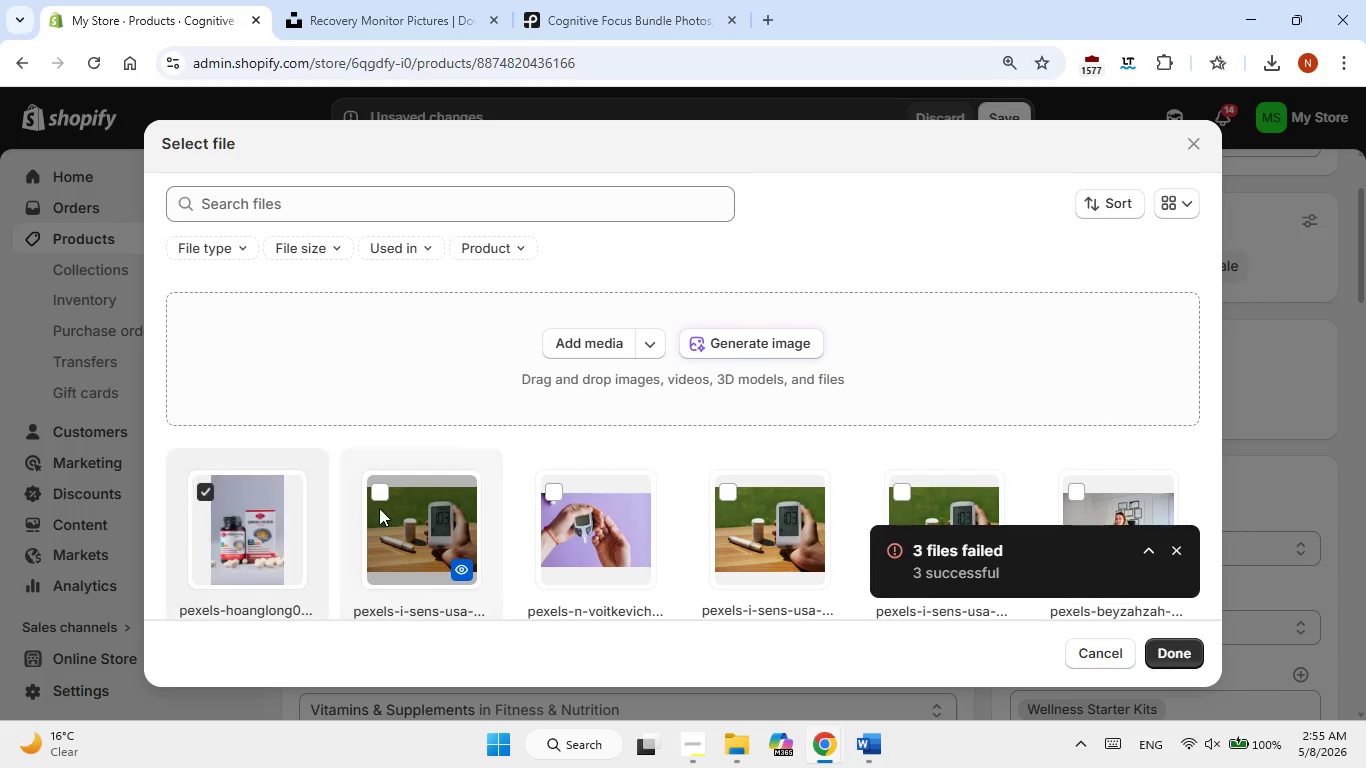 
left_click([85, 504])
 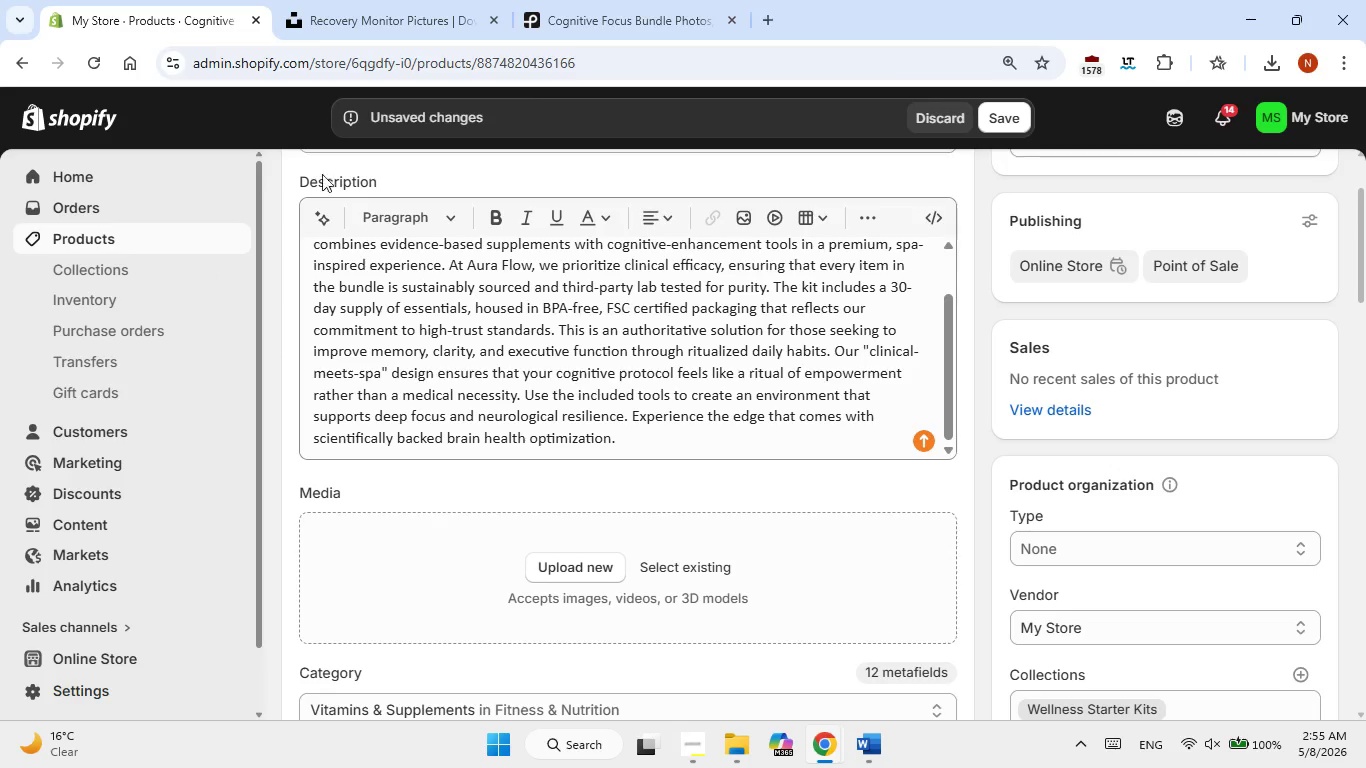 
left_click([555, 0])
 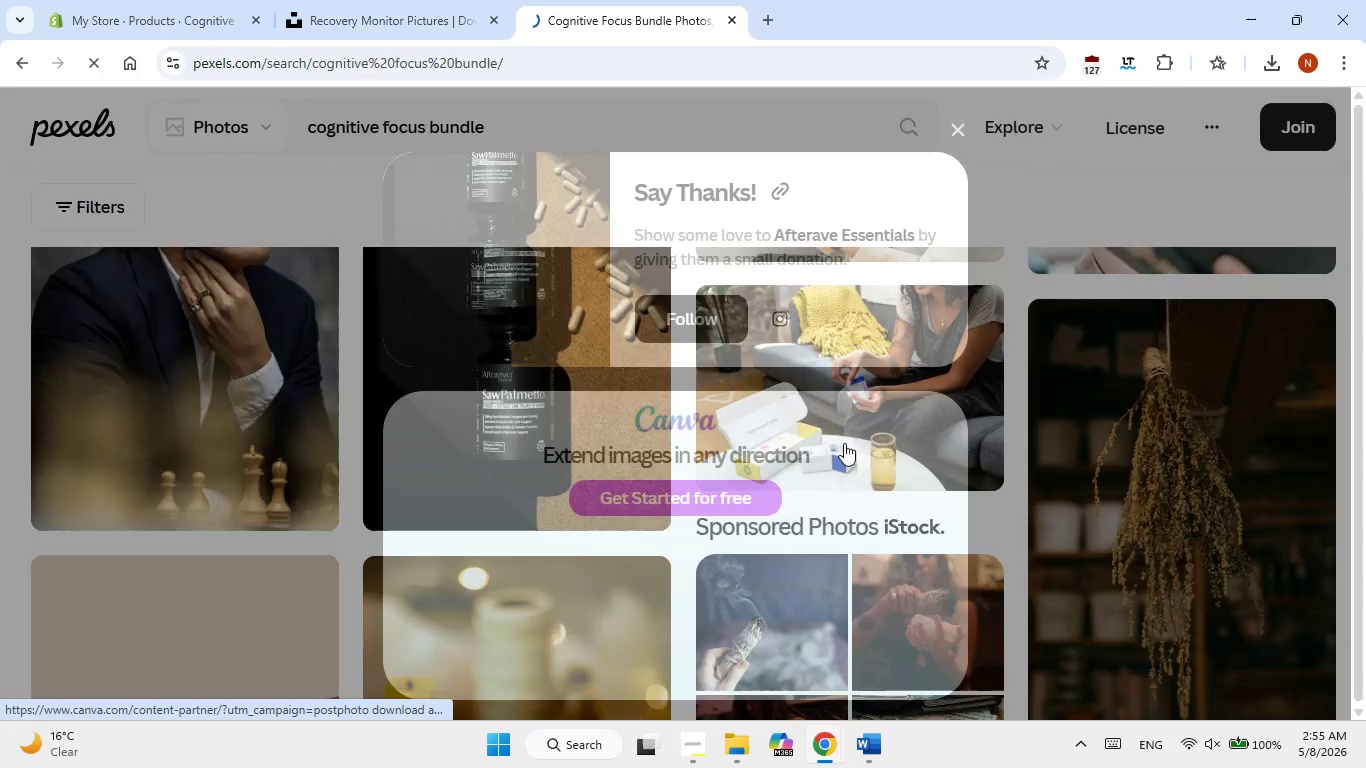 
left_click_drag(start_coordinate=[1085, 416], to_coordinate=[1091, 415])
 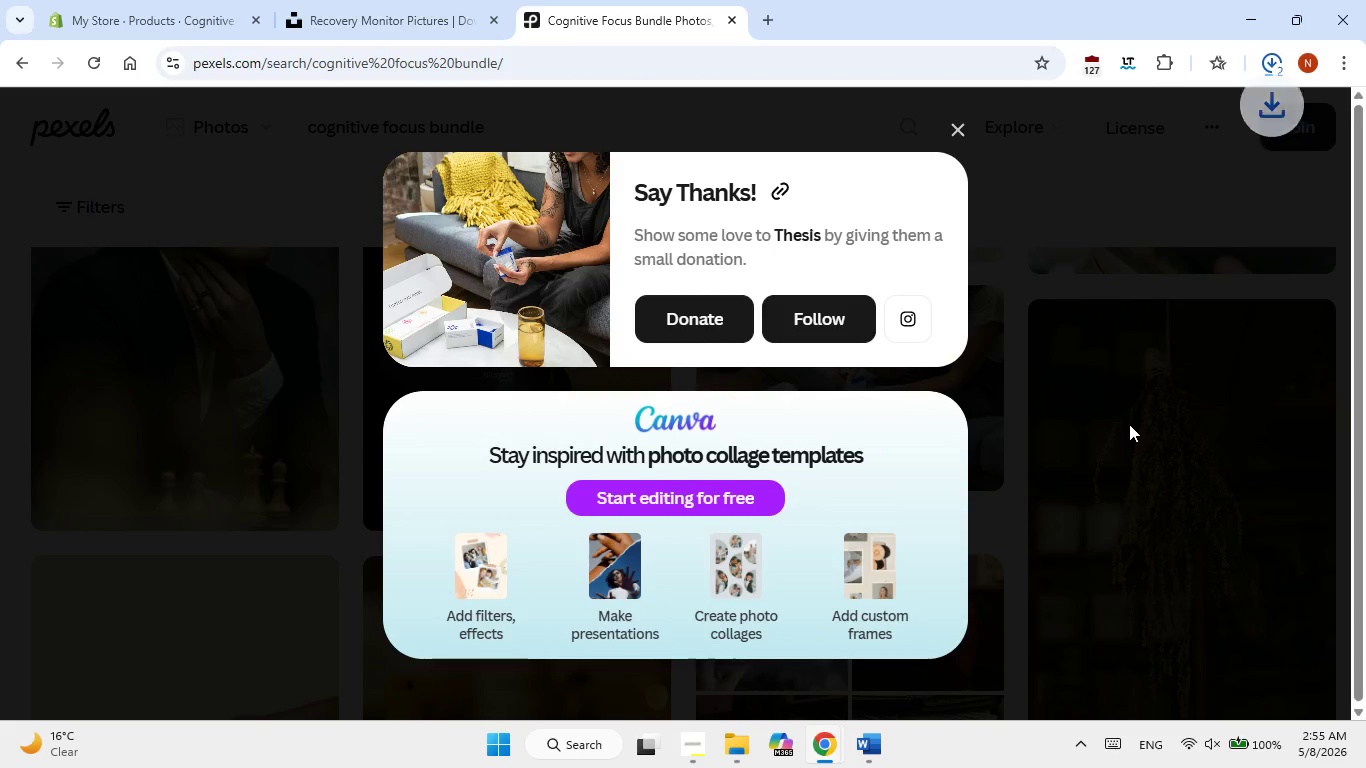 
scroll: coordinate [1146, 424], scroll_direction: down, amount: 10.0
 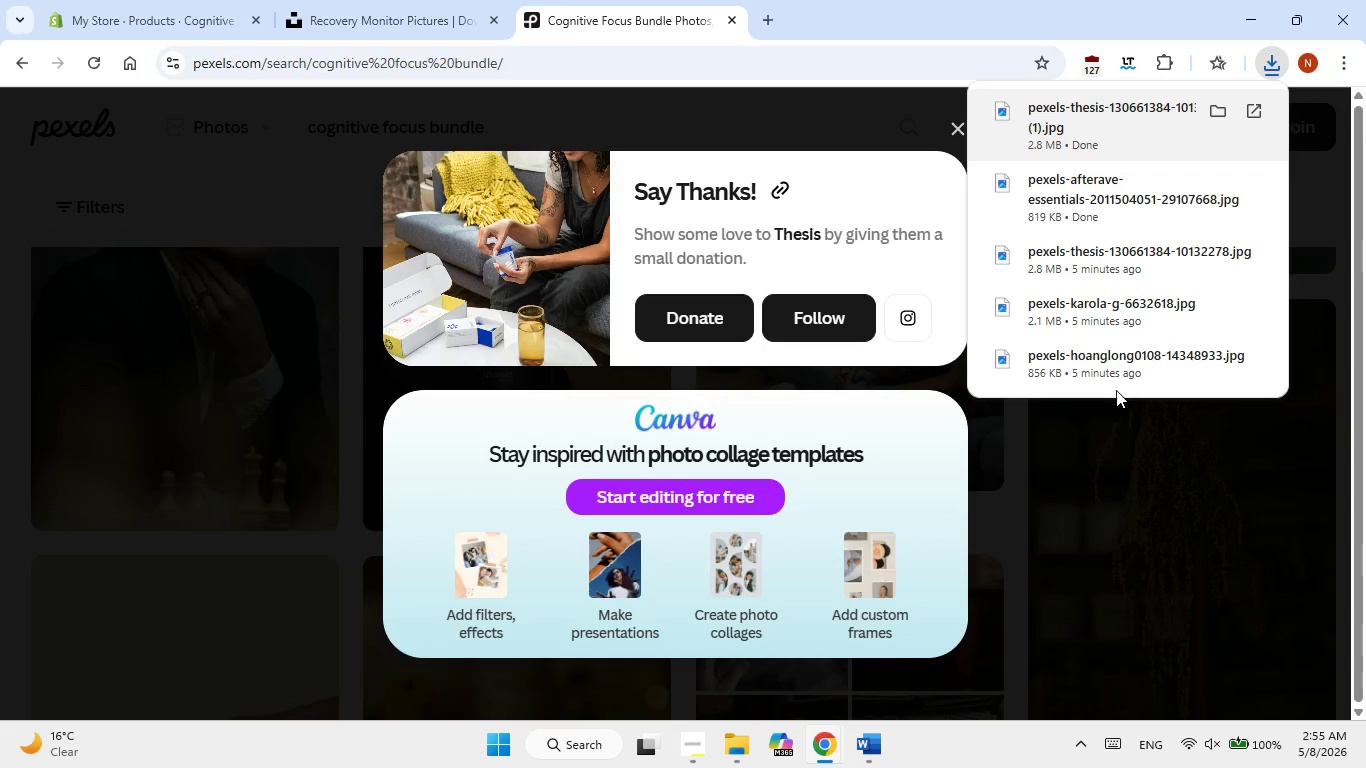 
left_click_drag(start_coordinate=[1187, 515], to_coordinate=[1192, 518])
 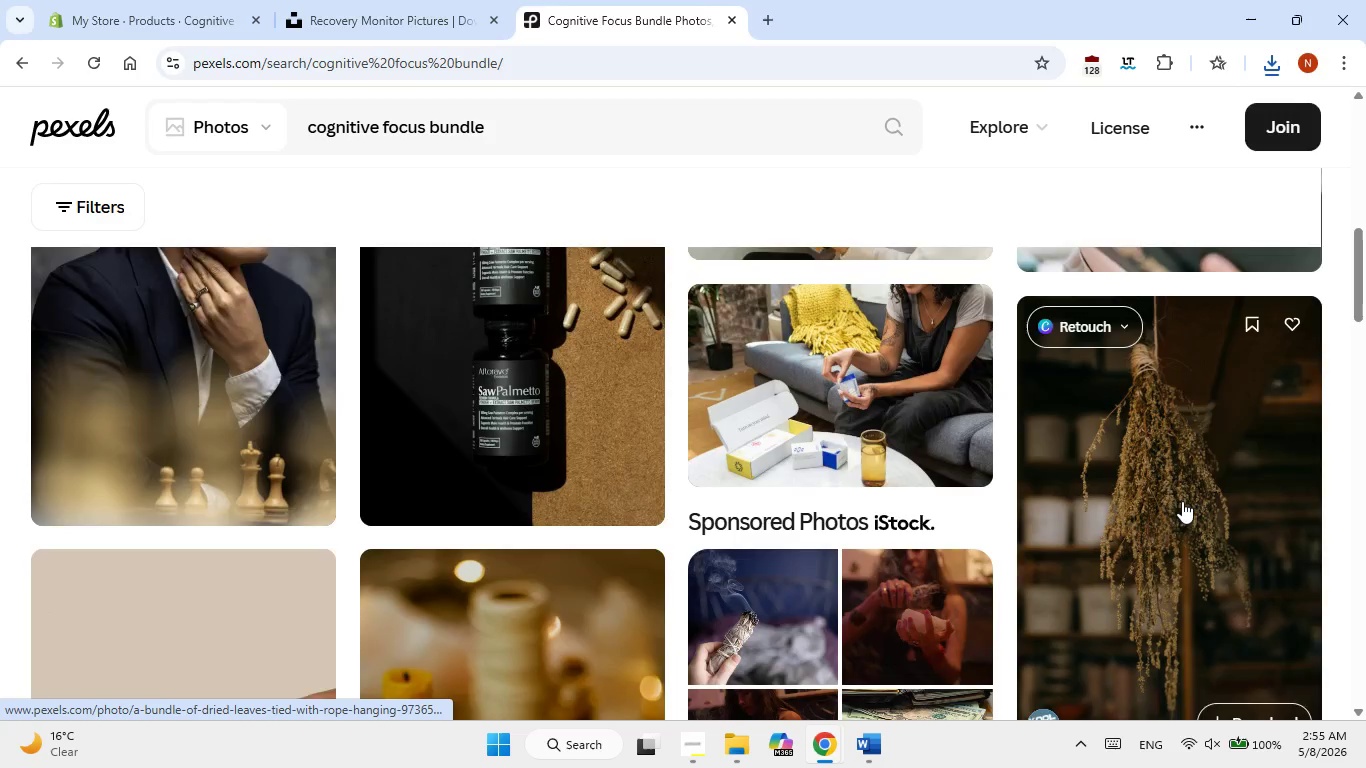 
scroll: coordinate [1076, 505], scroll_direction: down, amount: 6.0
 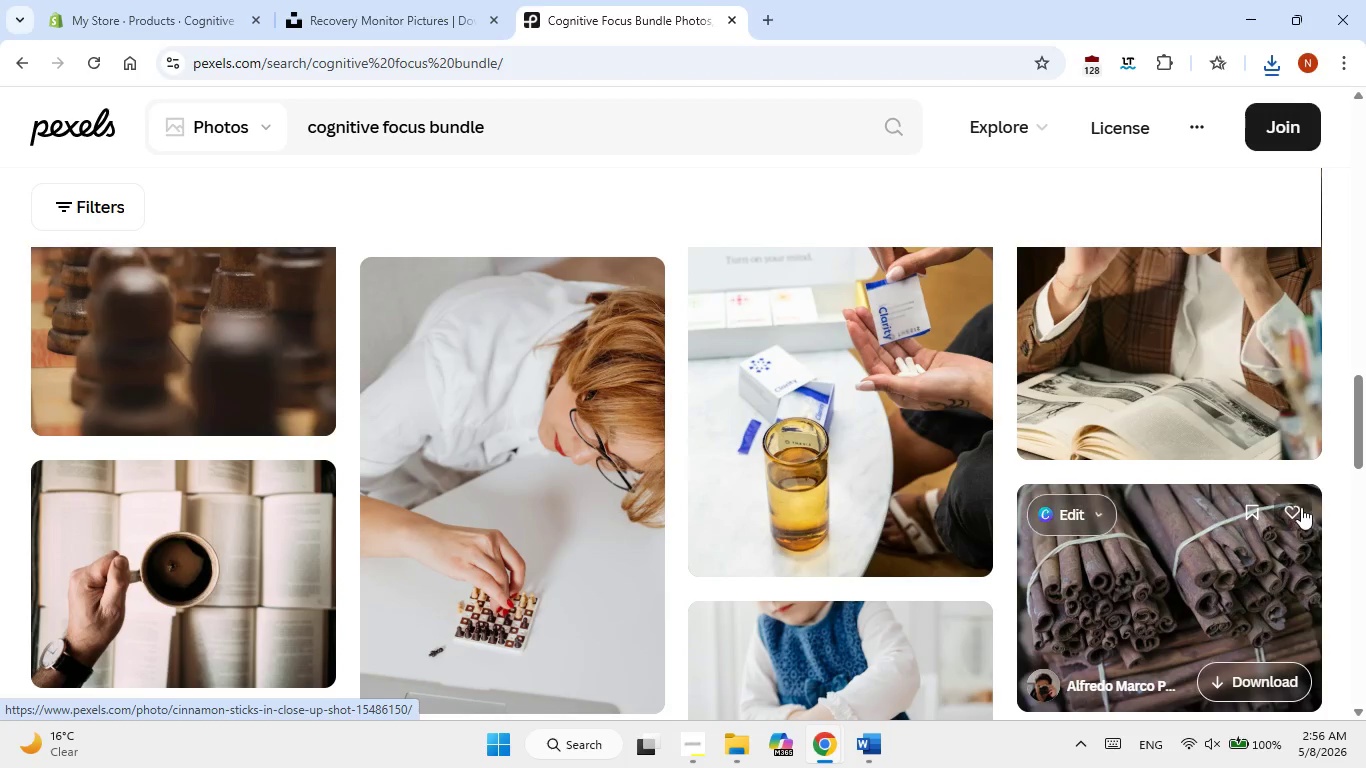 
left_click([1275, 423])
 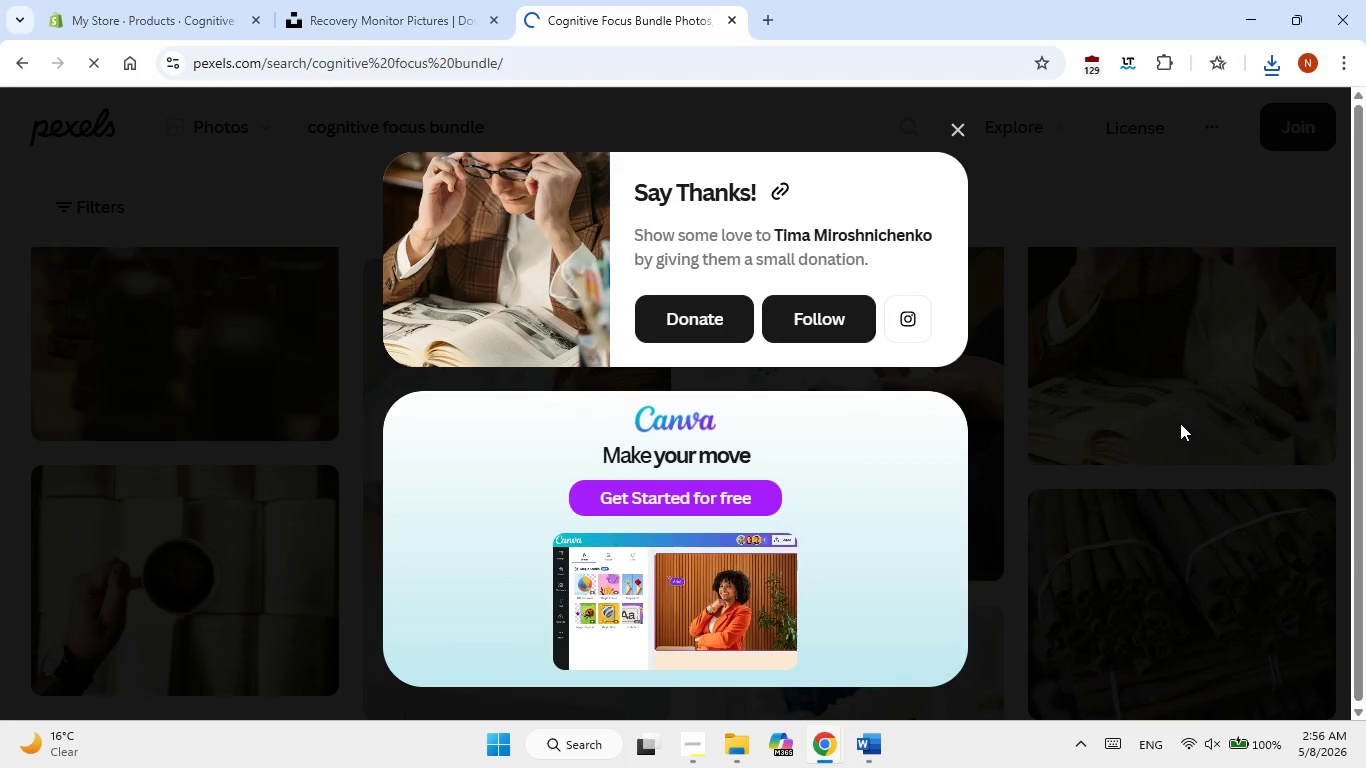 
left_click([1180, 423])
 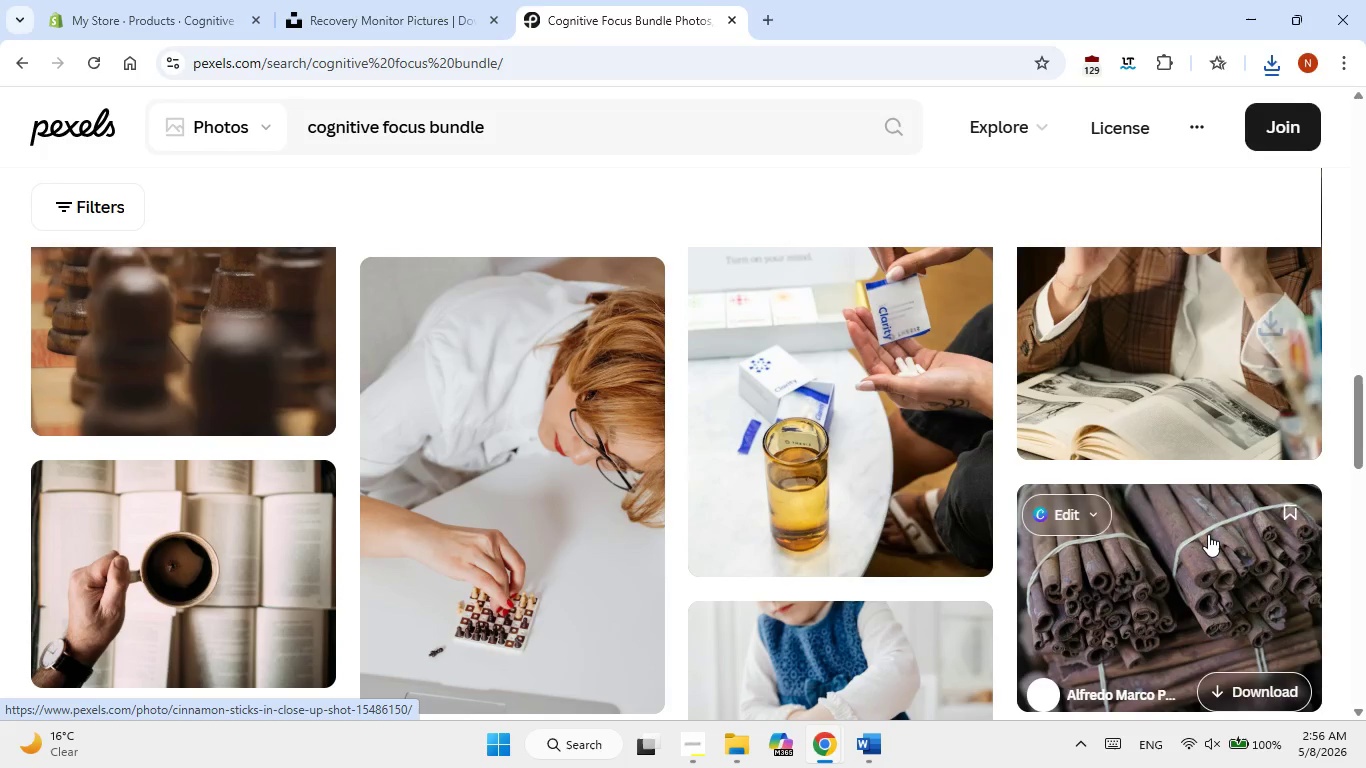 
scroll: coordinate [887, 487], scroll_direction: down, amount: 3.0
 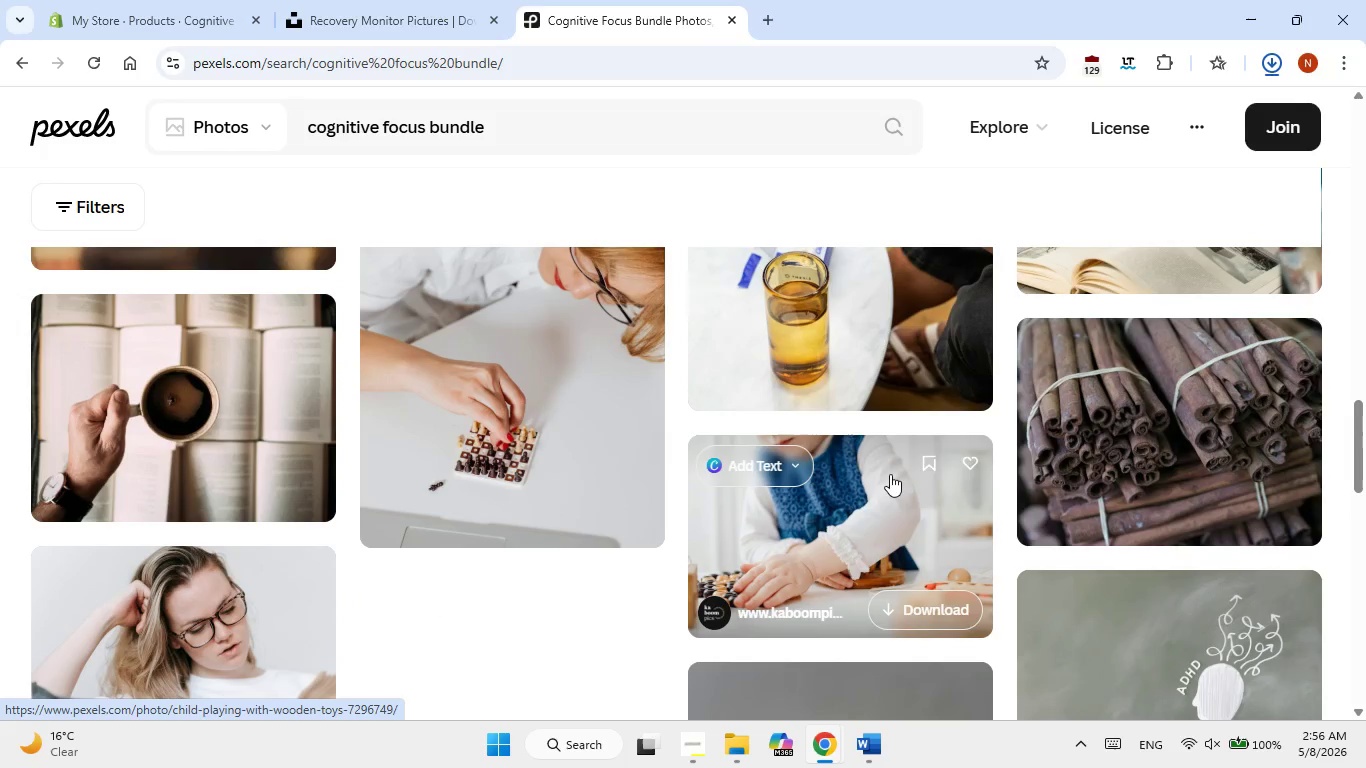 
mouse_move([853, 473])
 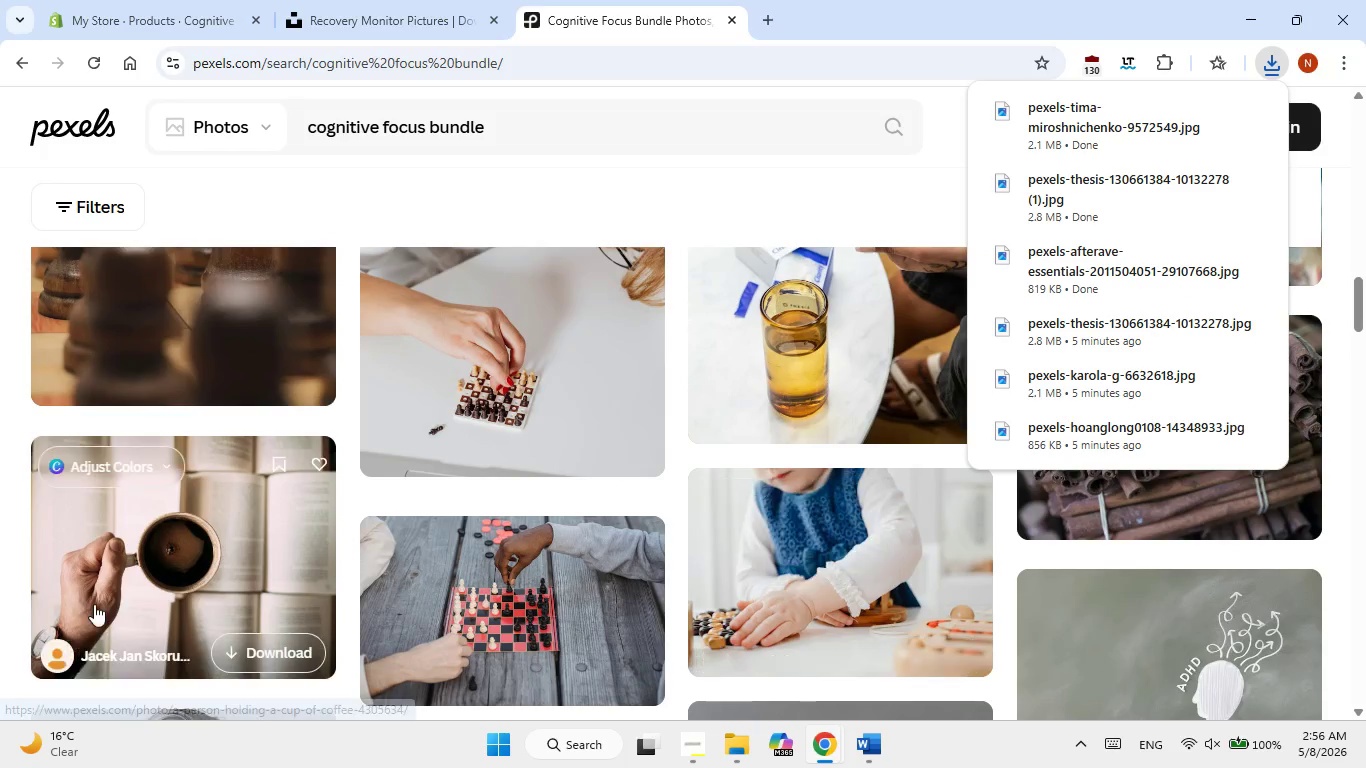 
scroll: coordinate [236, 597], scroll_direction: down, amount: 3.0
 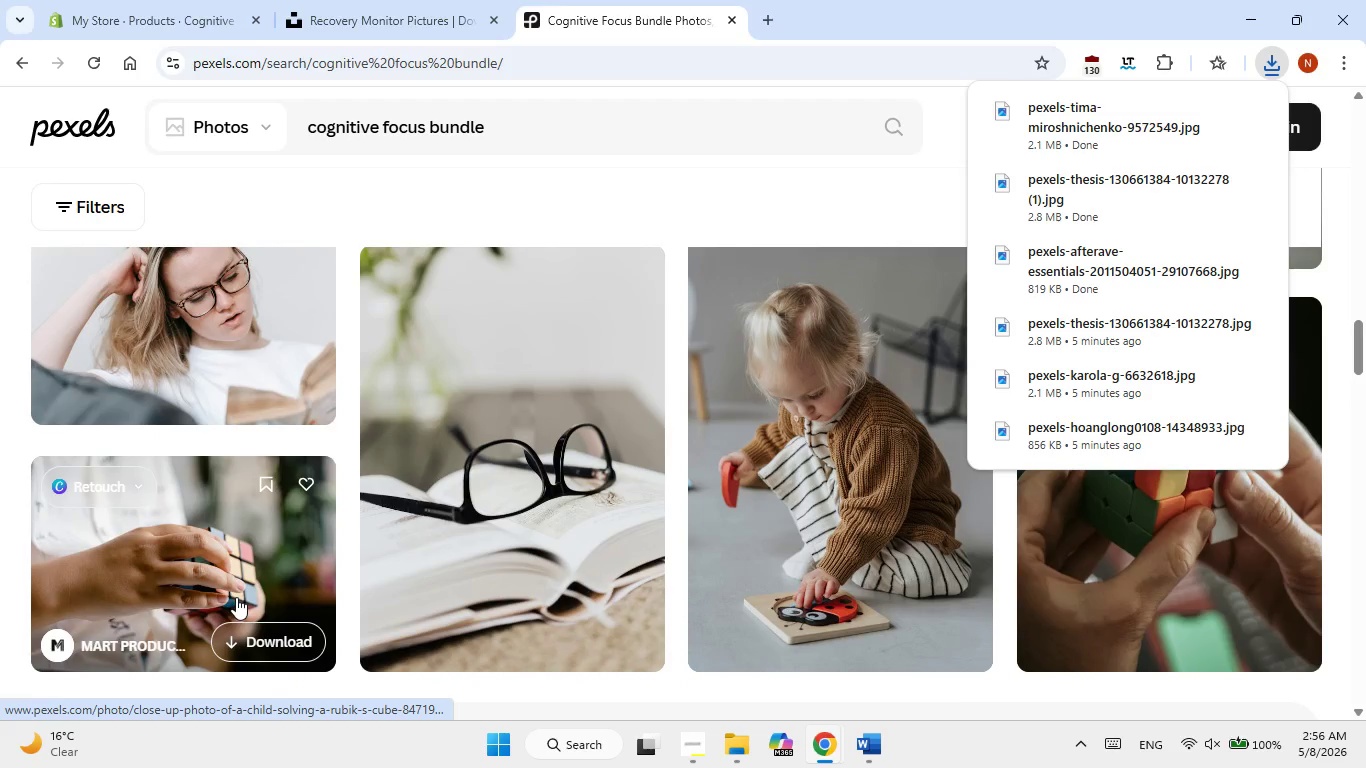 
scroll: coordinate [233, 601], scroll_direction: up, amount: 4.0
 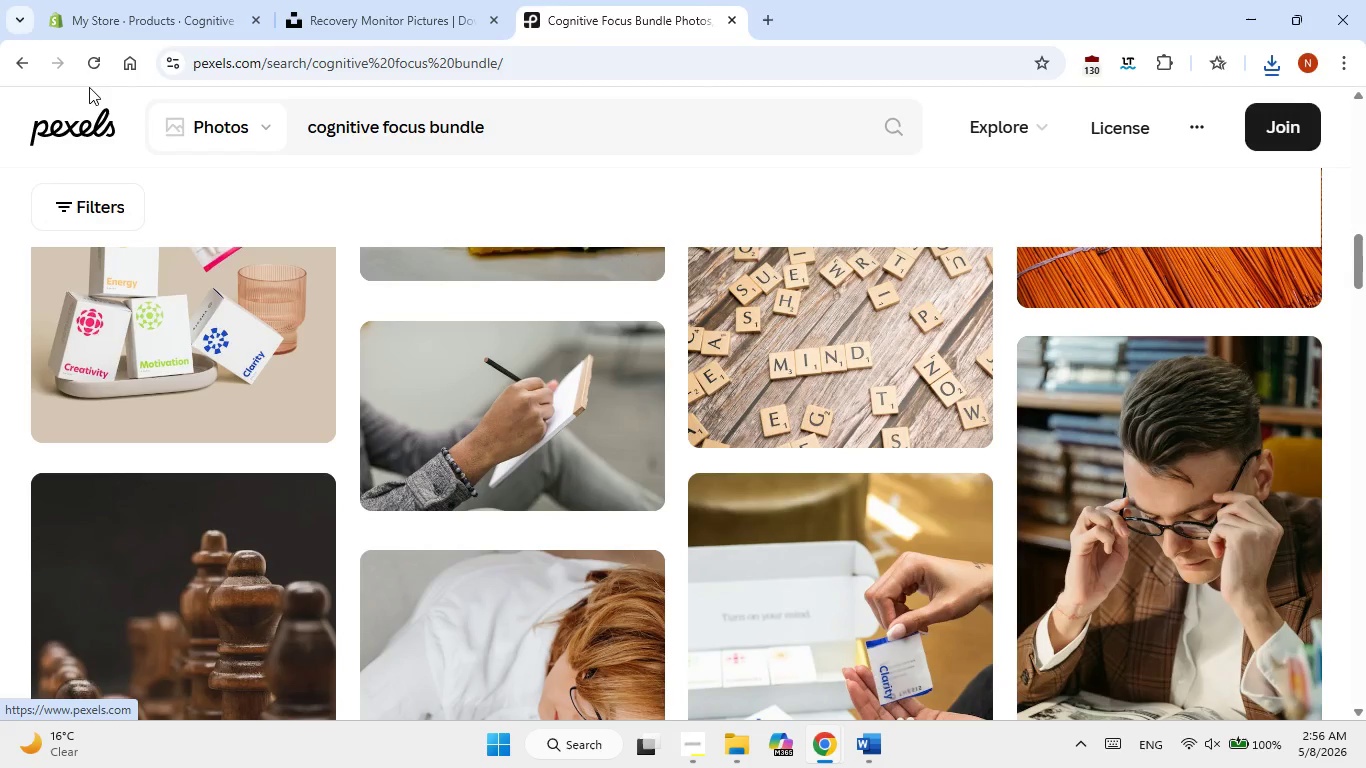 
left_click([355, 0])
 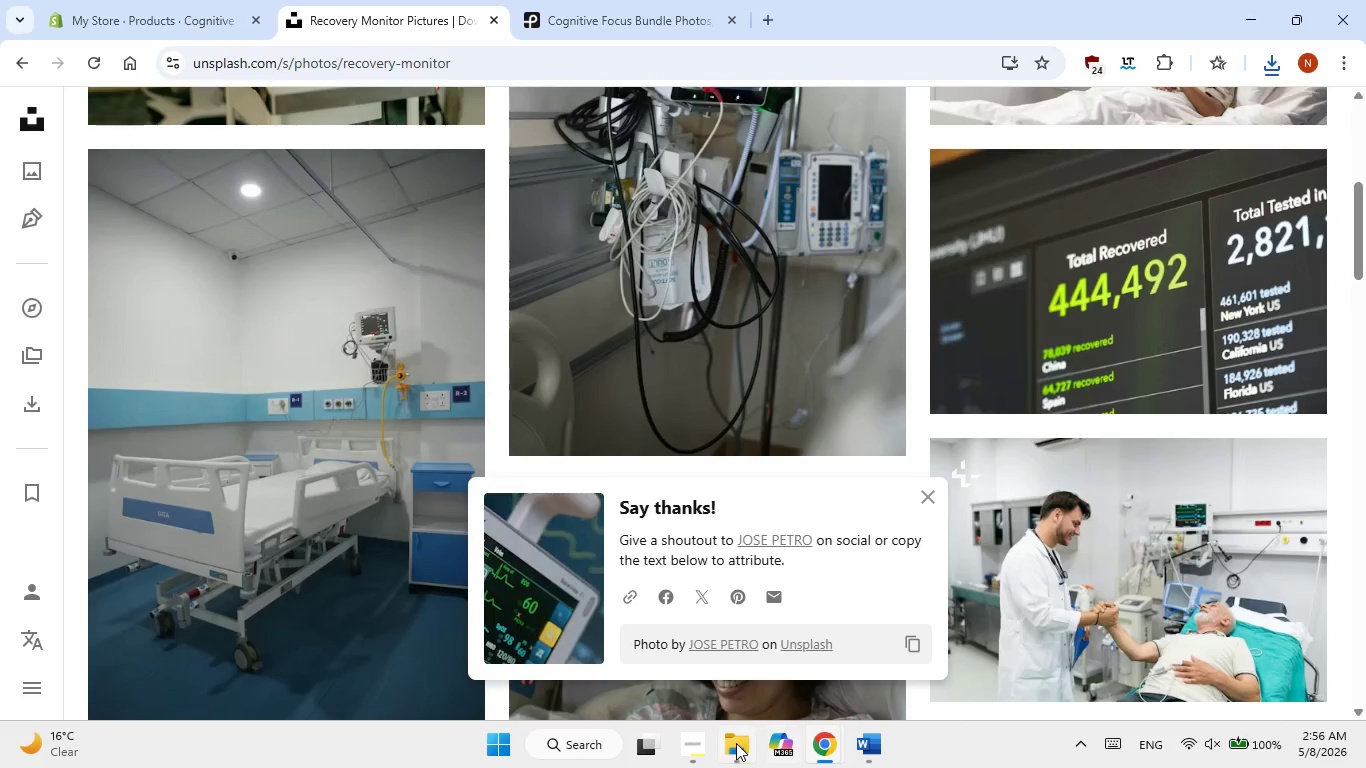 
left_click([730, 743])
 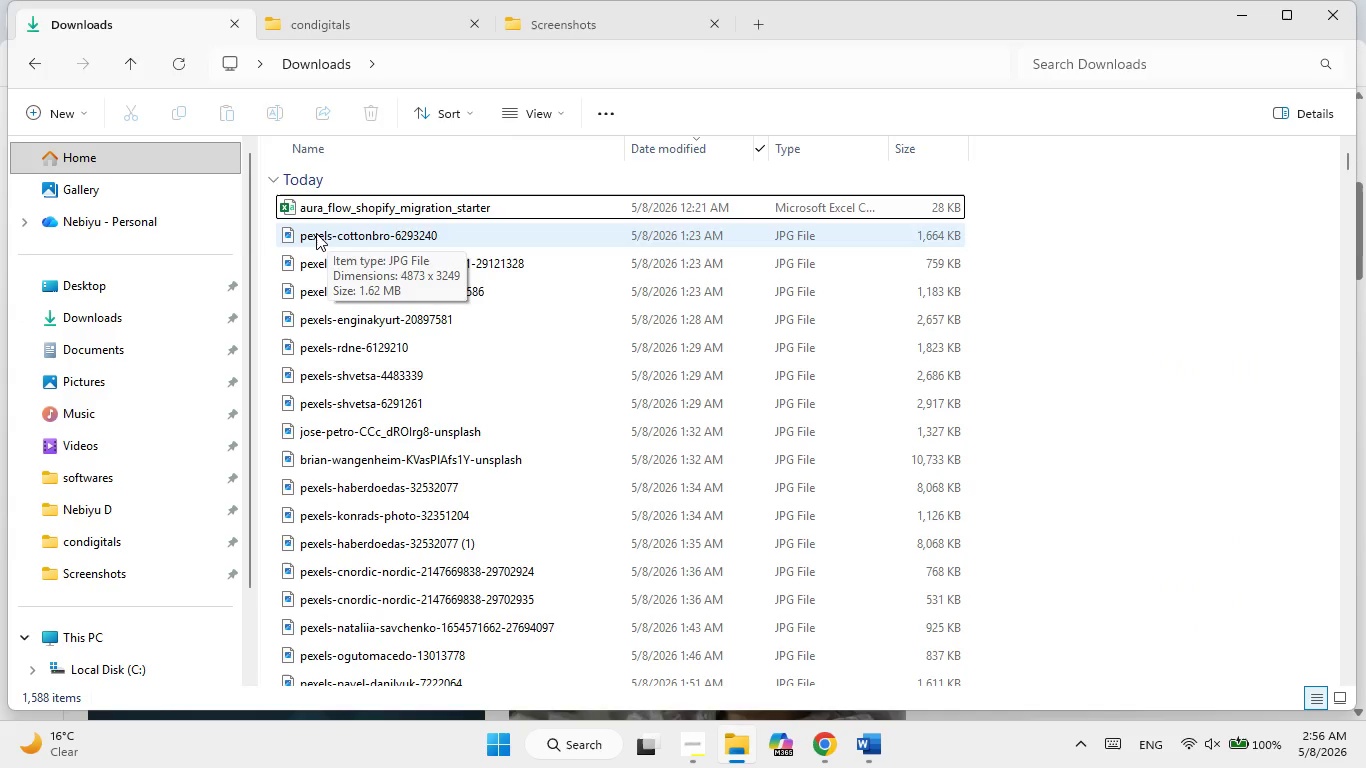 
left_click_drag(start_coordinate=[242, 238], to_coordinate=[395, 255])
 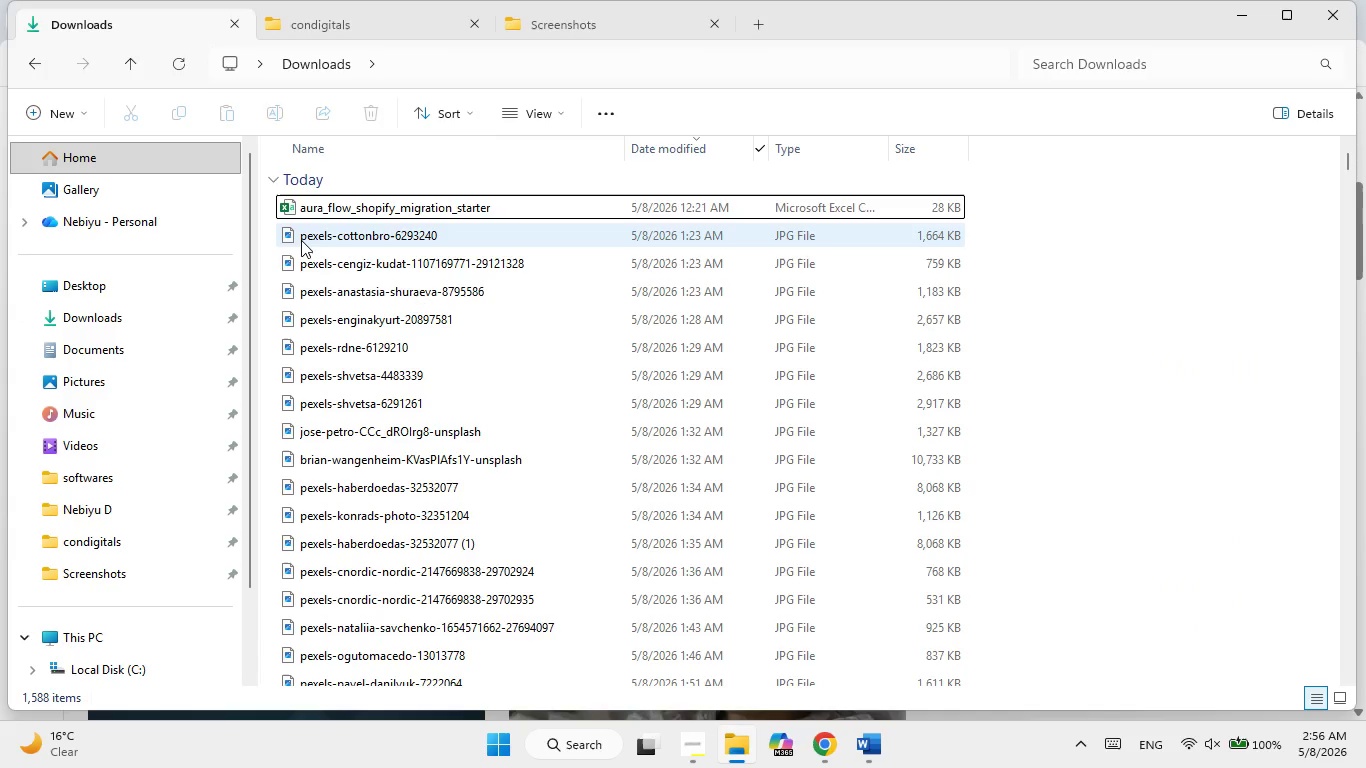 
left_click_drag(start_coordinate=[307, 235], to_coordinate=[361, 324])
 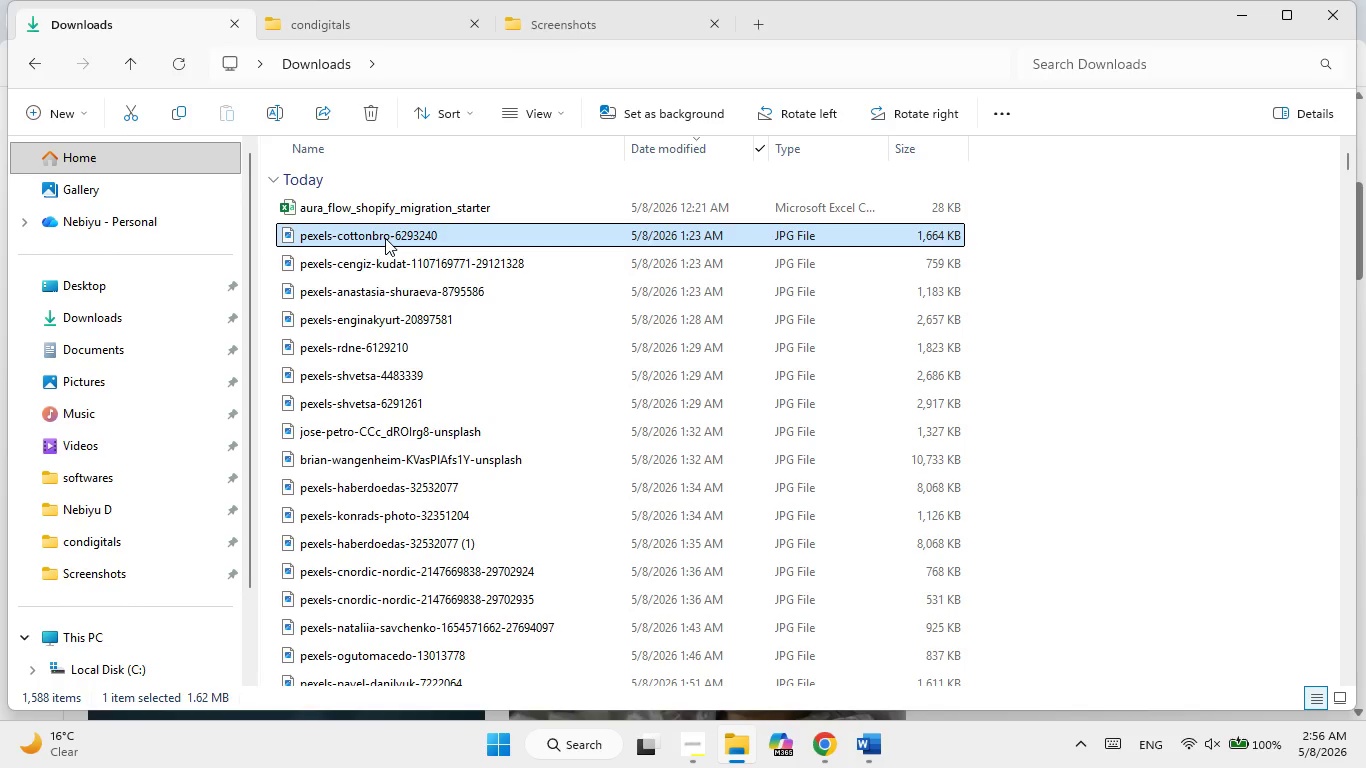 
left_click_drag(start_coordinate=[381, 229], to_coordinate=[395, 324])
 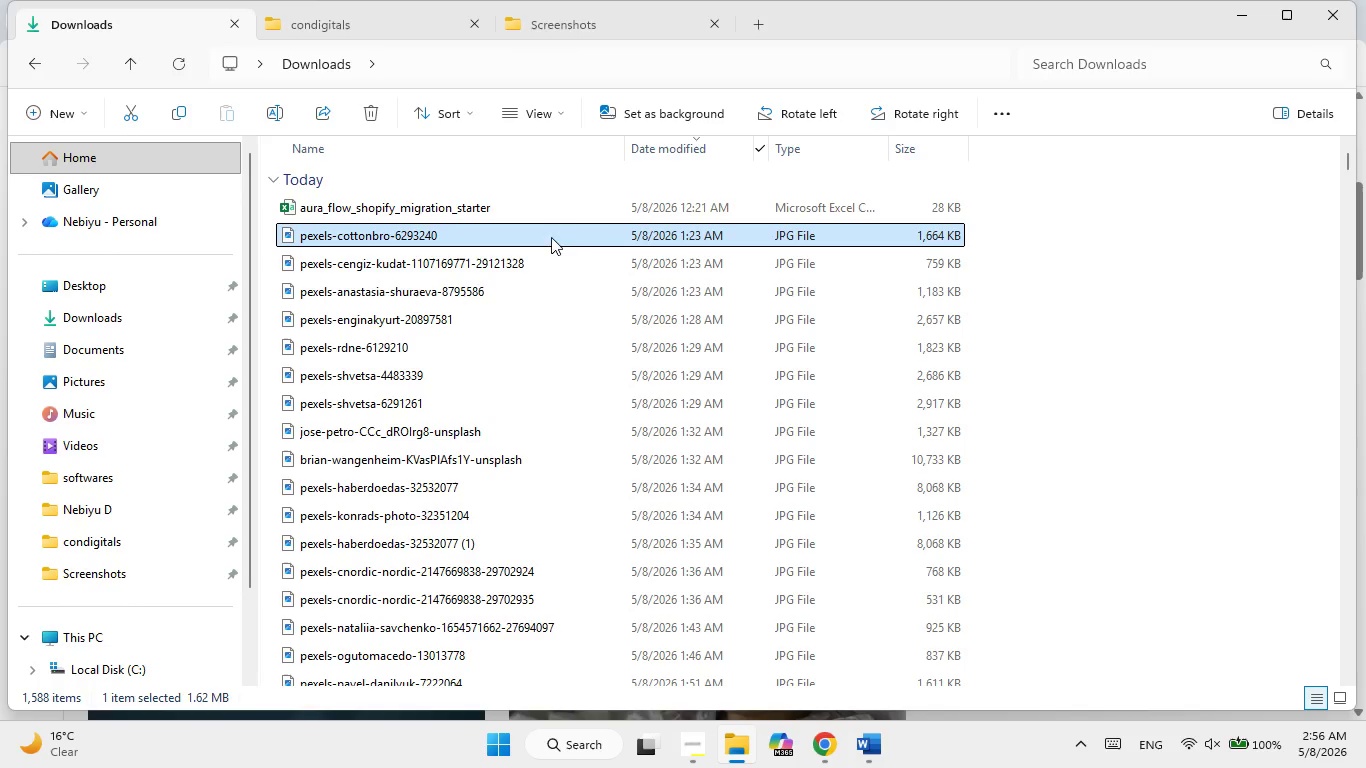 
left_click_drag(start_coordinate=[551, 237], to_coordinate=[562, 304])
 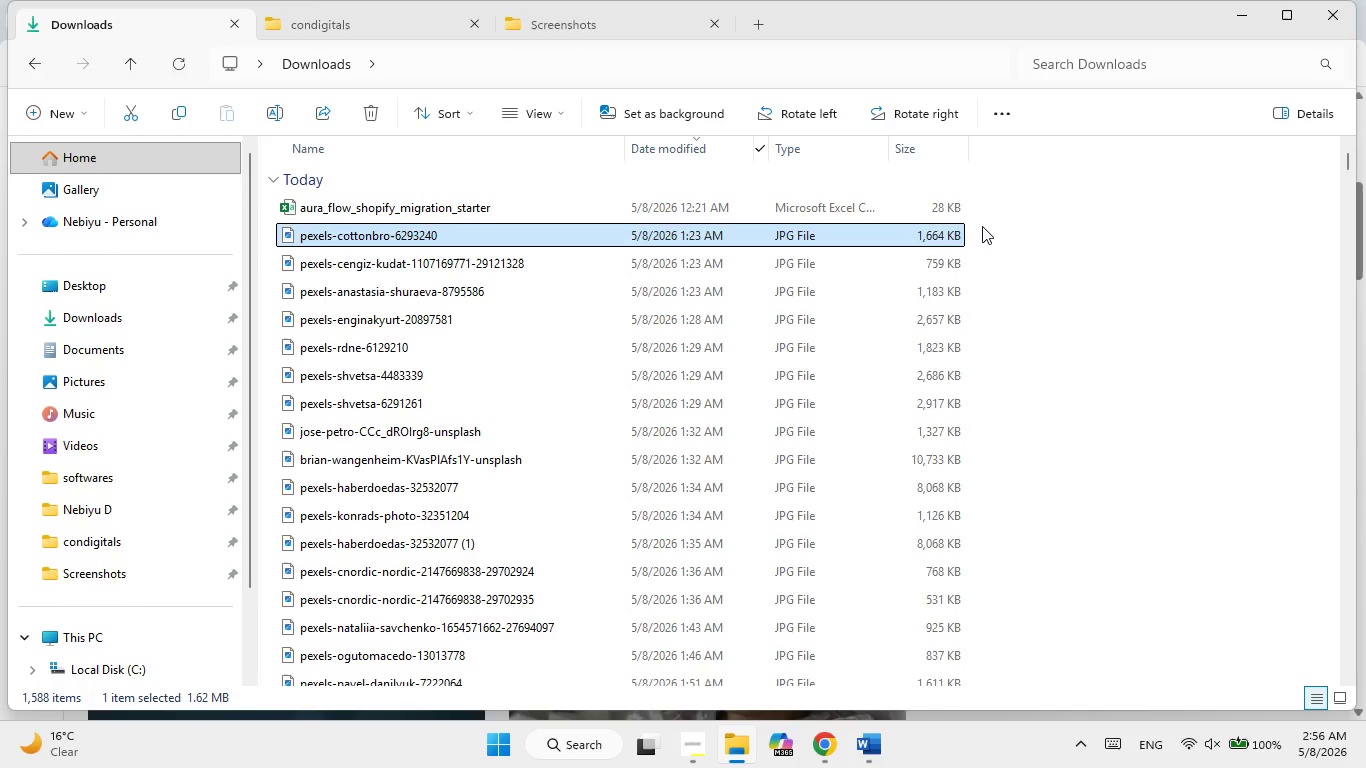 
left_click_drag(start_coordinate=[984, 227], to_coordinate=[886, 311])
 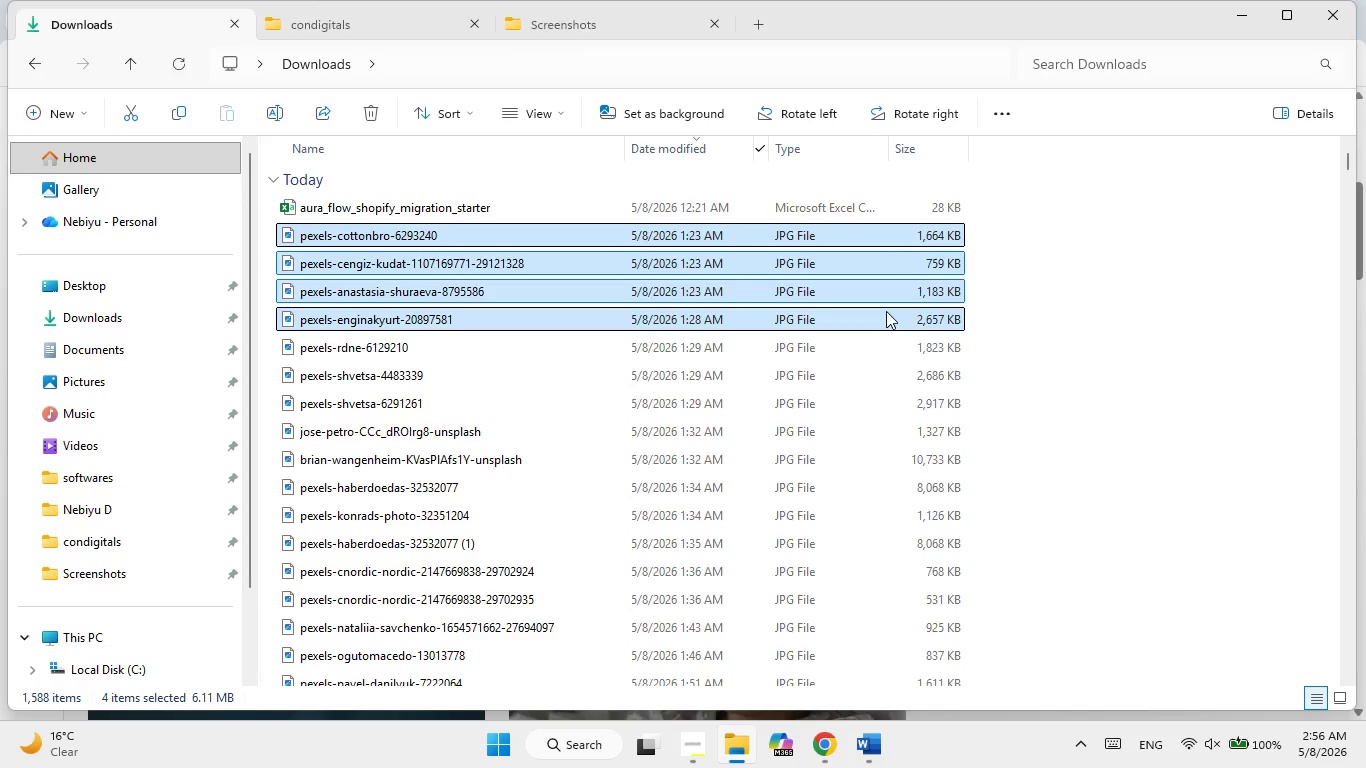 
wait(10.23)
 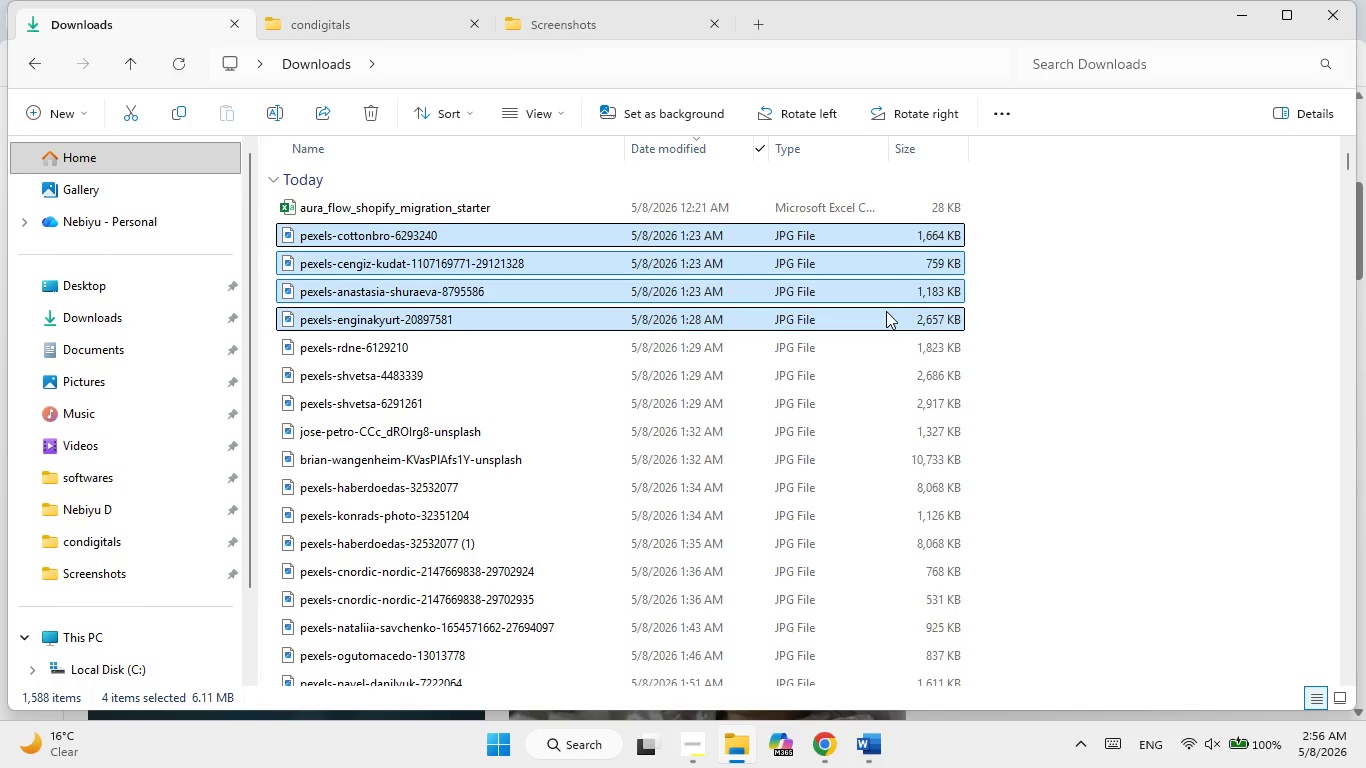 
left_click([1241, 15])
 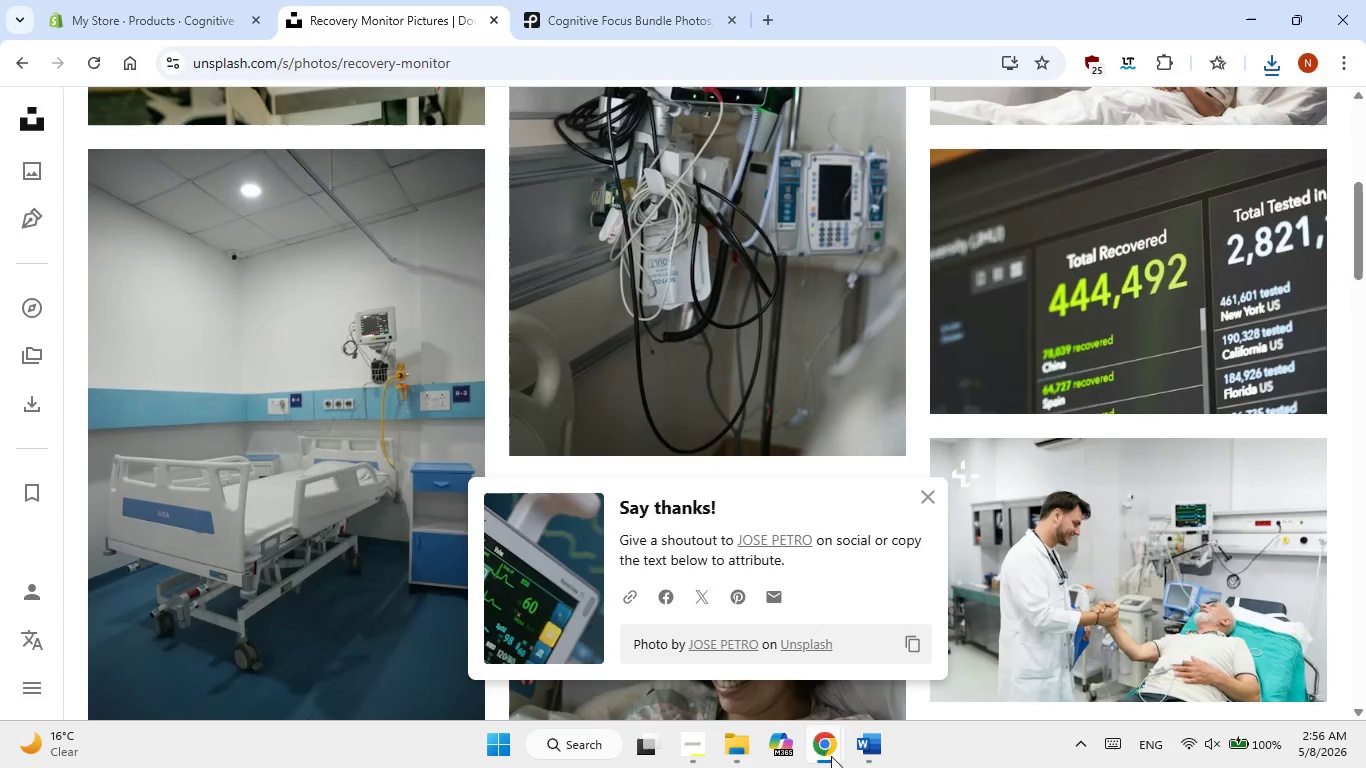 
left_click([831, 756])
 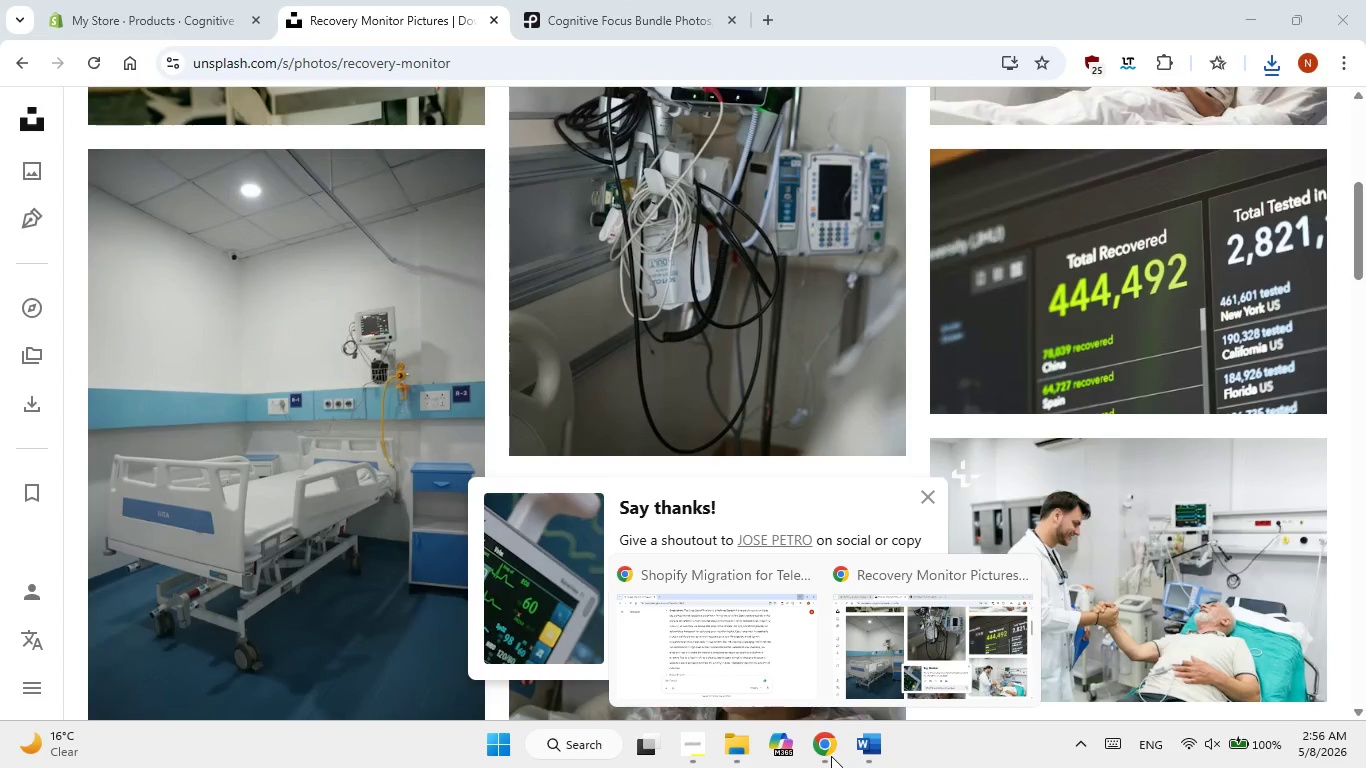 
left_click([831, 756])
 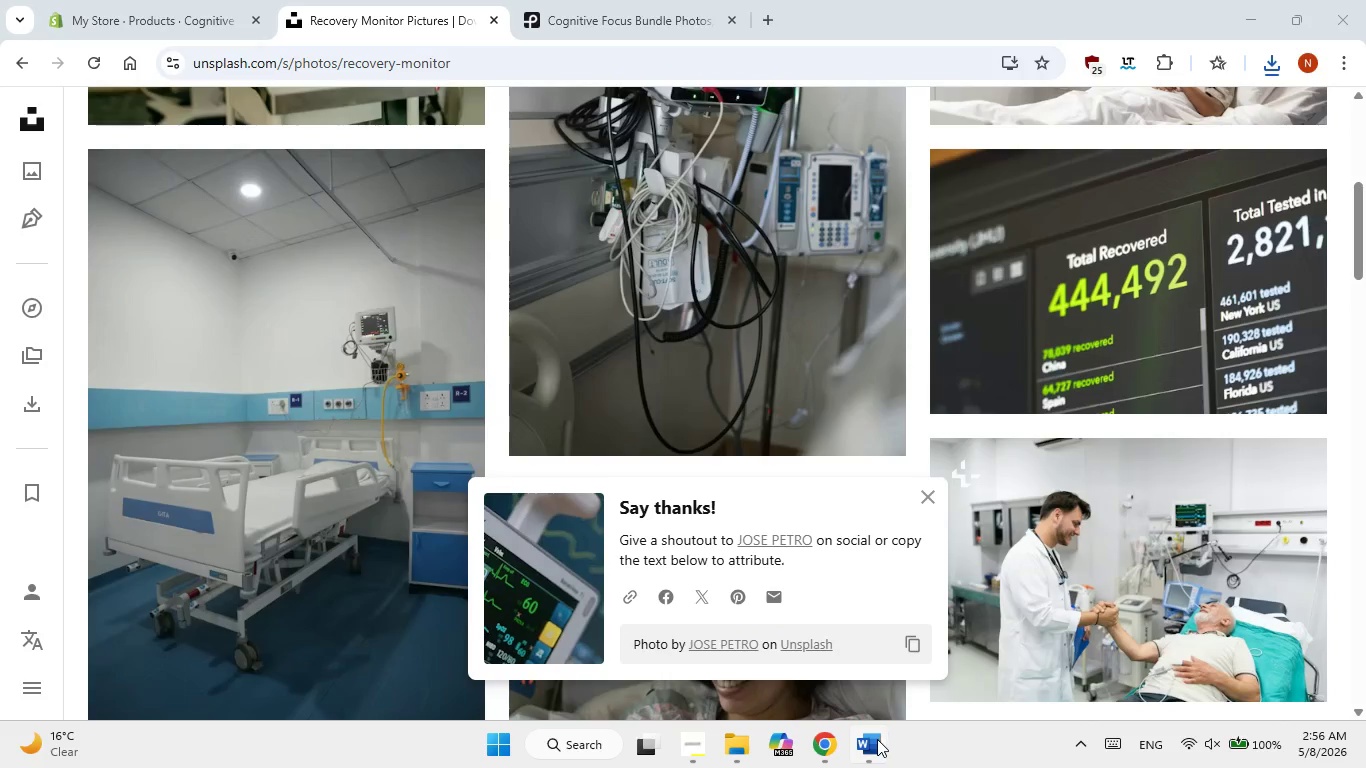 
left_click([877, 739])
 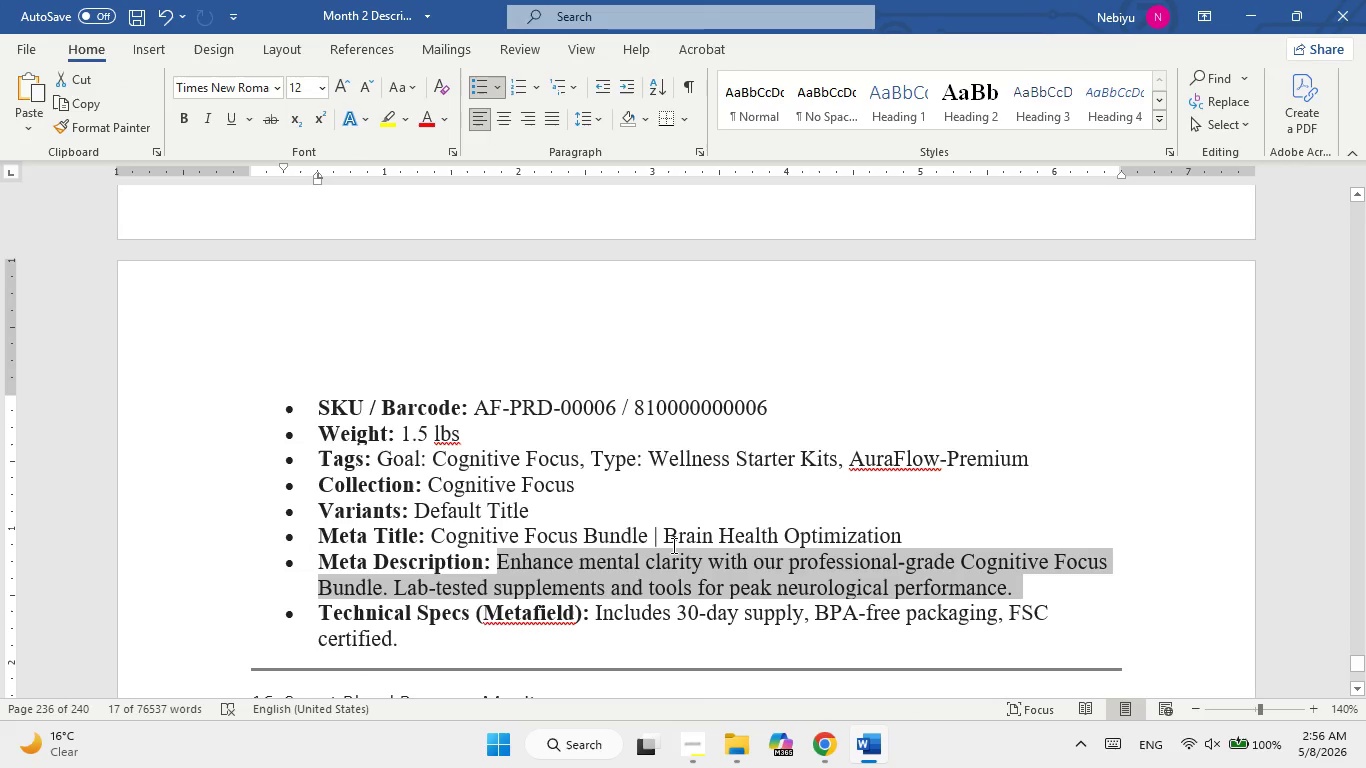 
wait(14.28)
 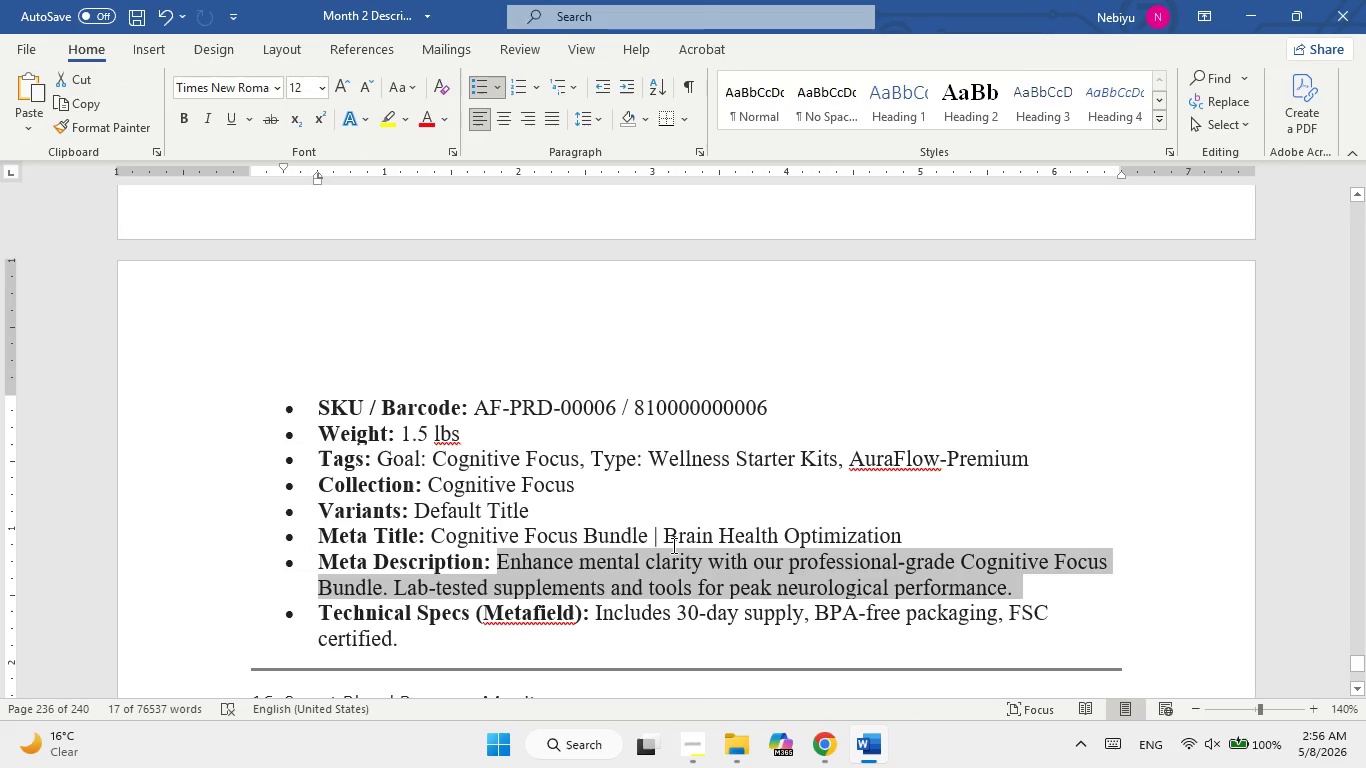 
left_click([865, 745])
 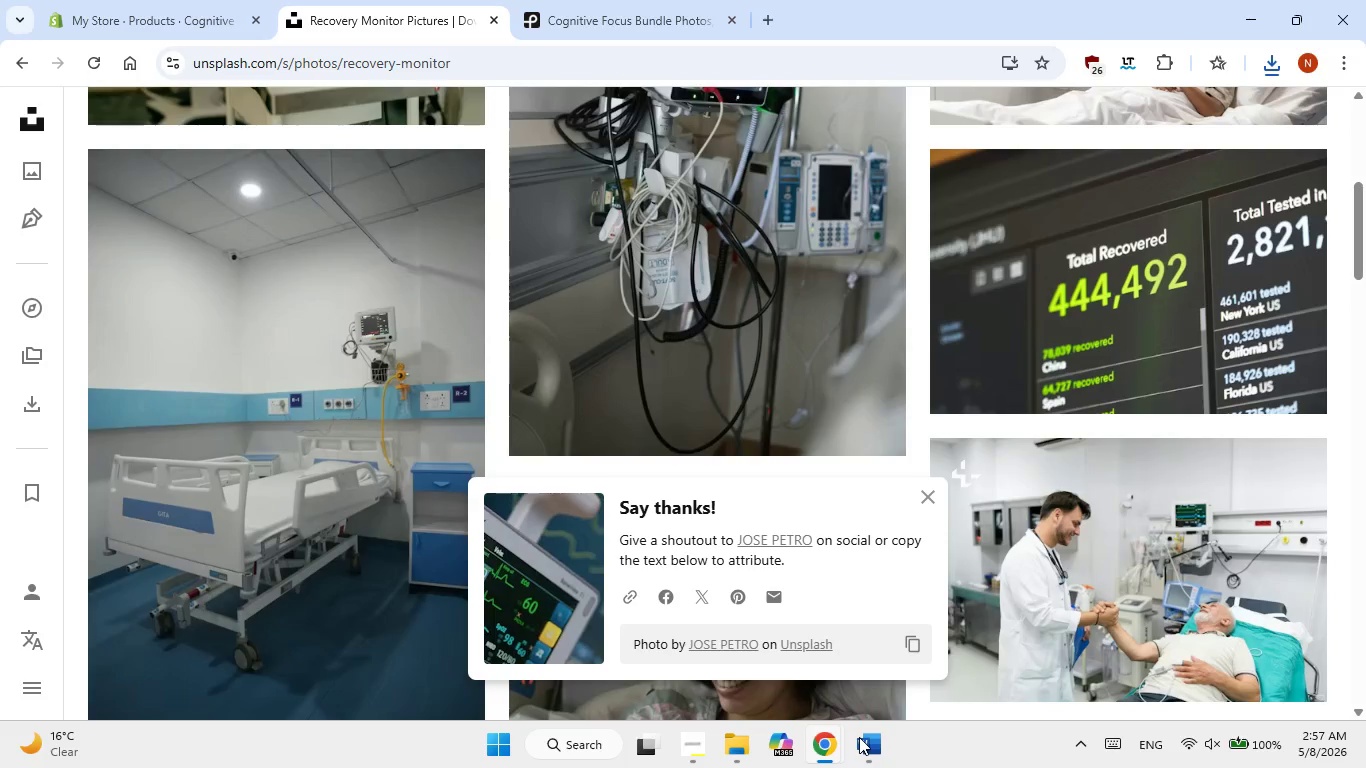 
left_click([859, 737])
 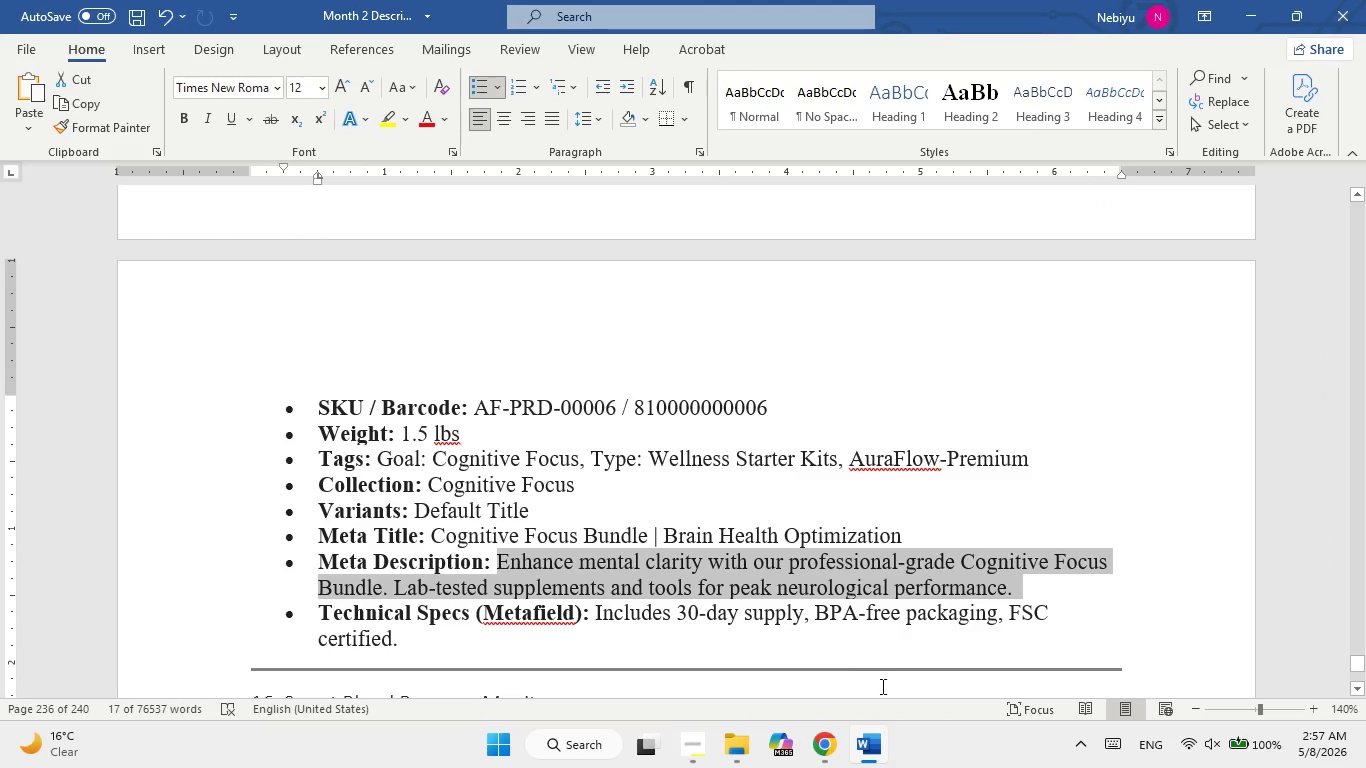 
left_click([869, 765])
 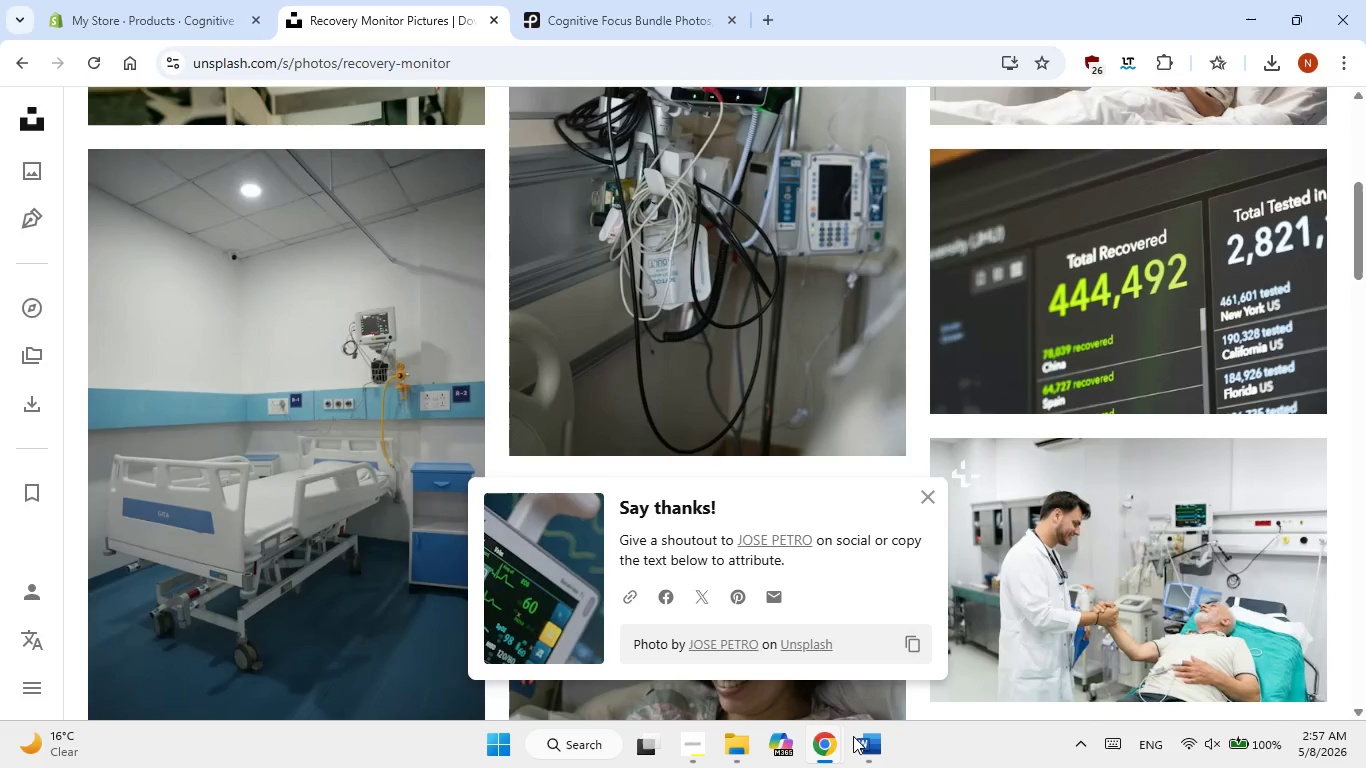 
left_click([853, 736])
 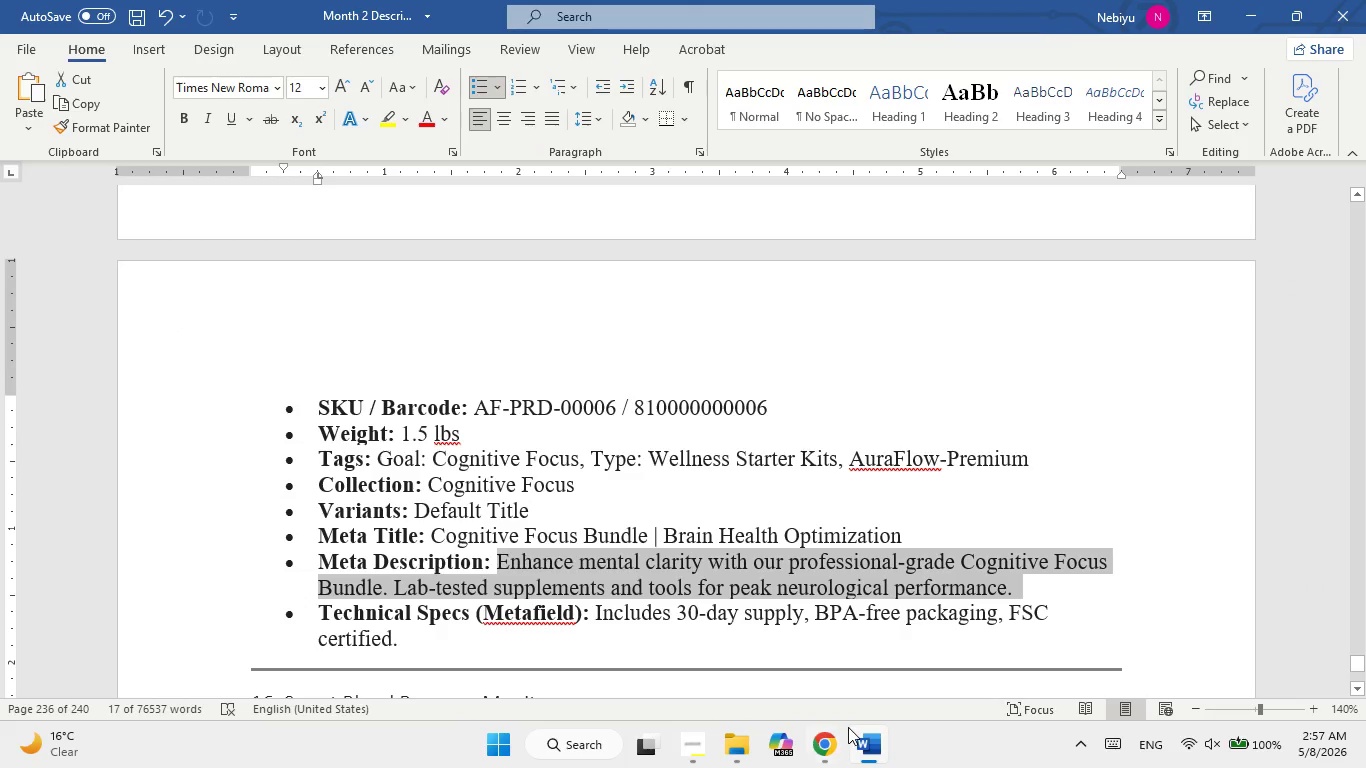 
left_click([884, 760])
 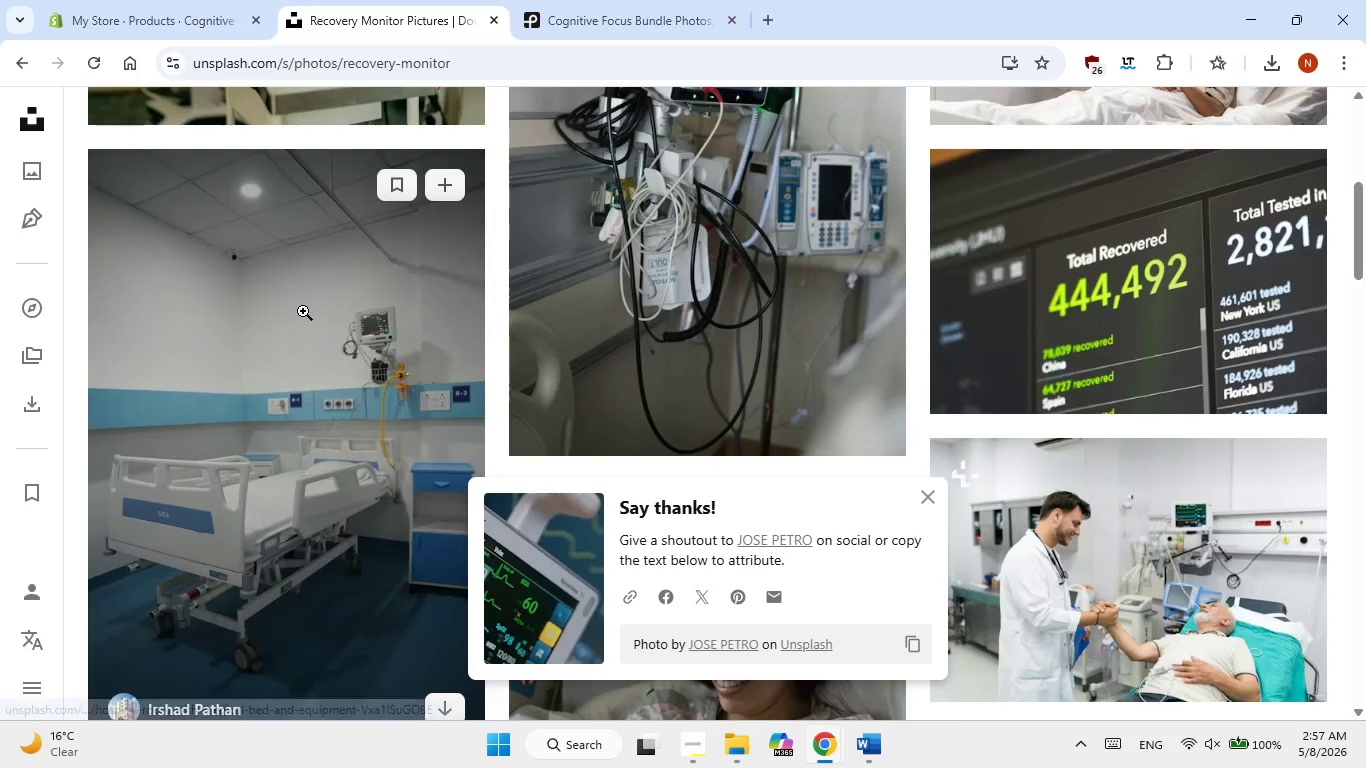 
scroll: coordinate [303, 311], scroll_direction: up, amount: 2.0
 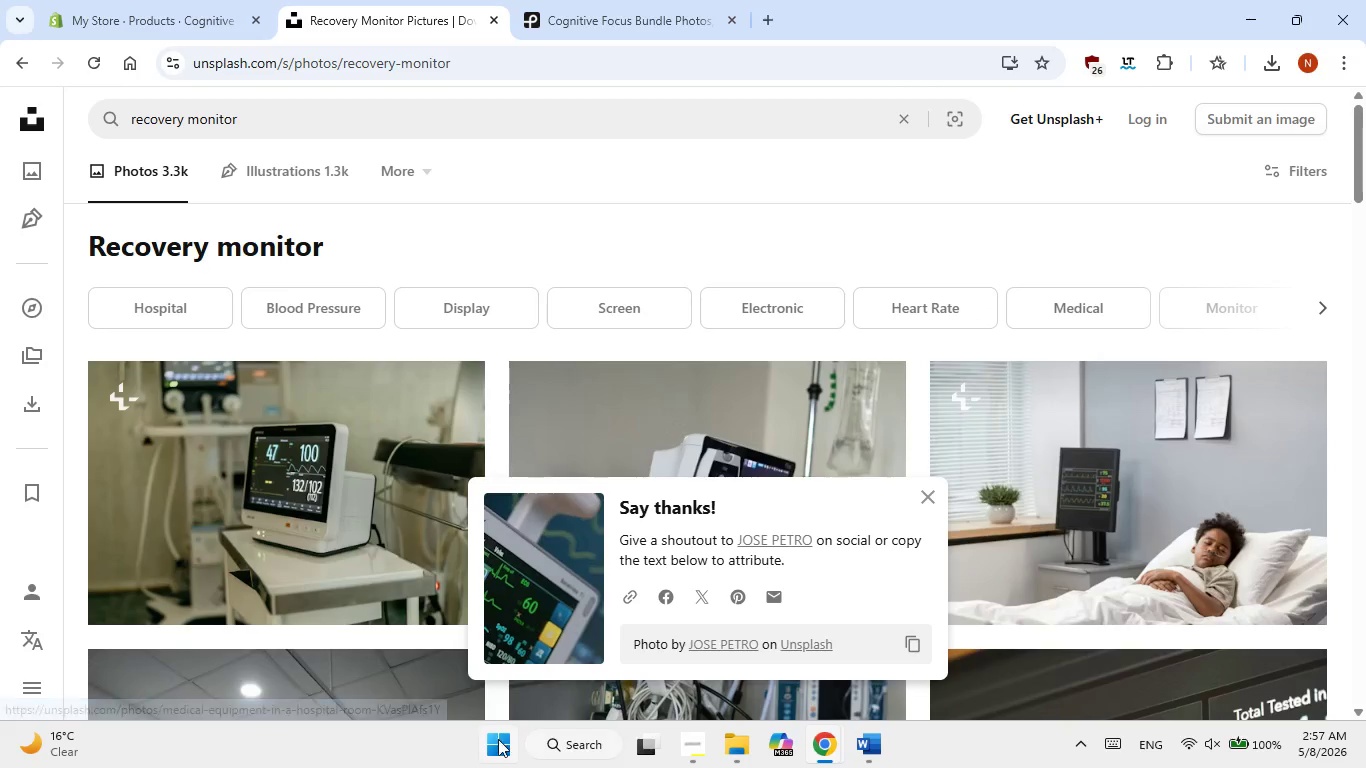 
left_click([496, 740])
 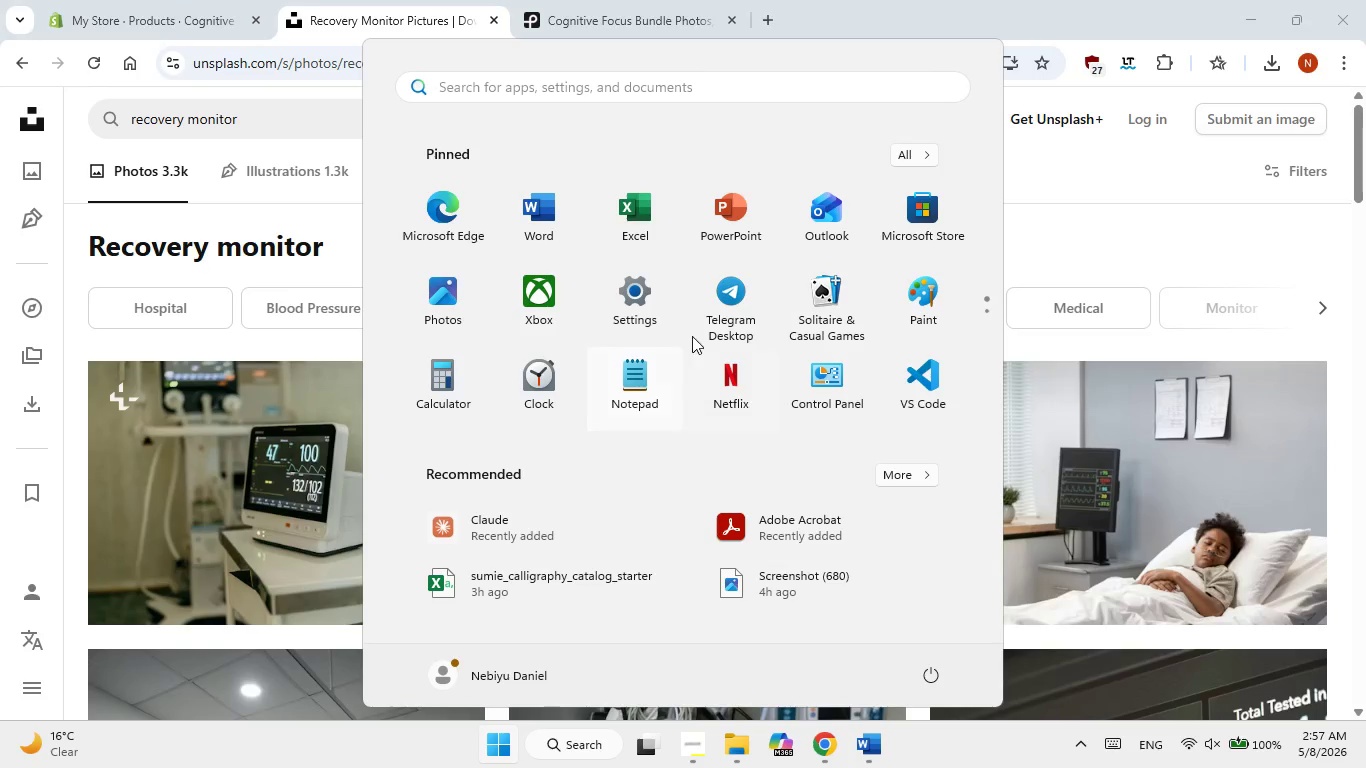 
left_click([712, 291])
 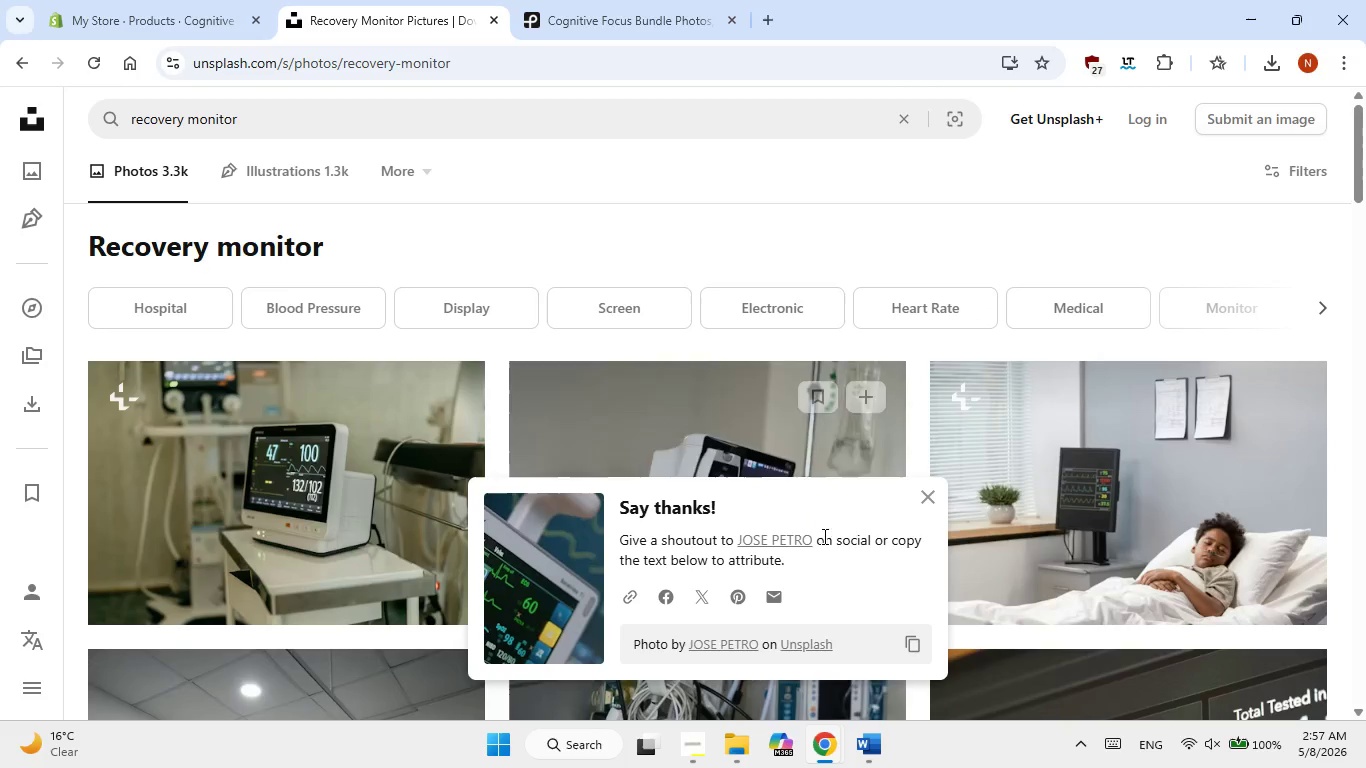 
left_click([931, 504])
 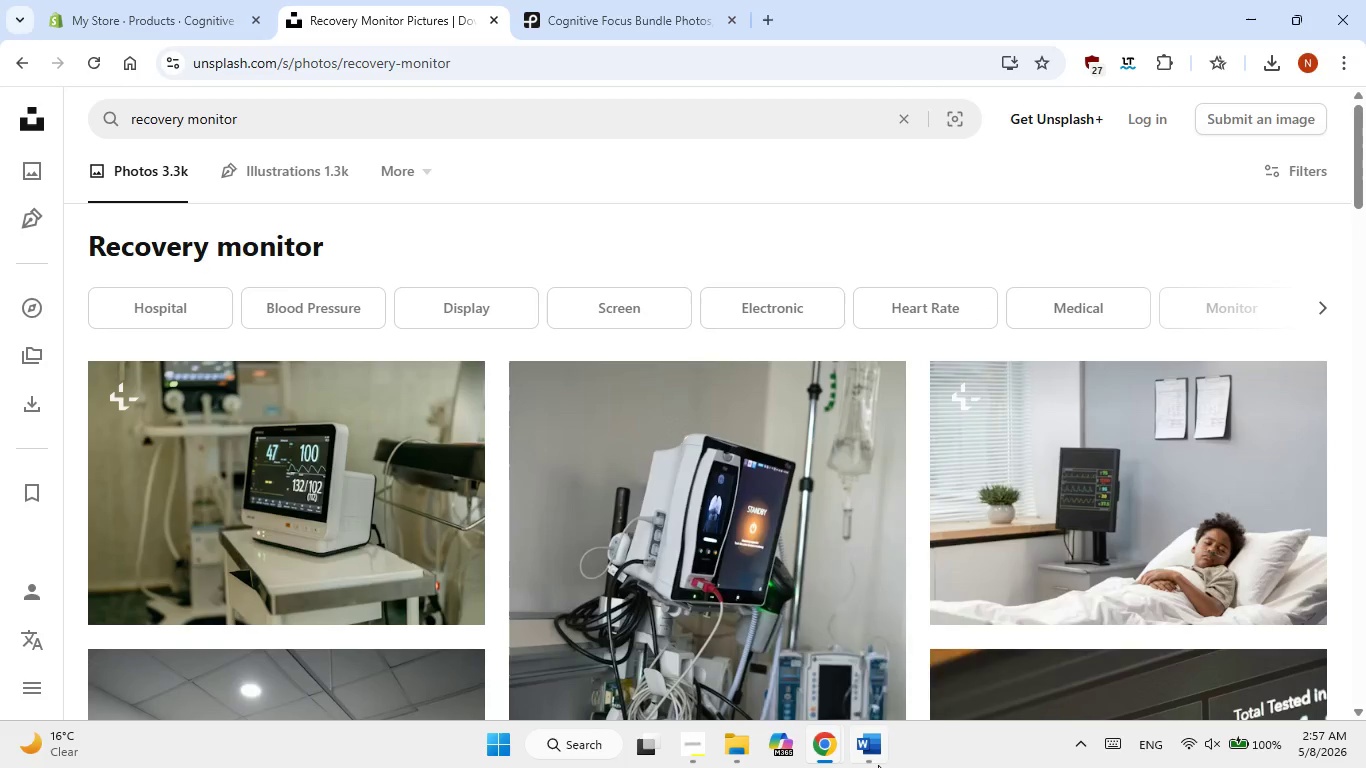 
left_click([878, 765])
 